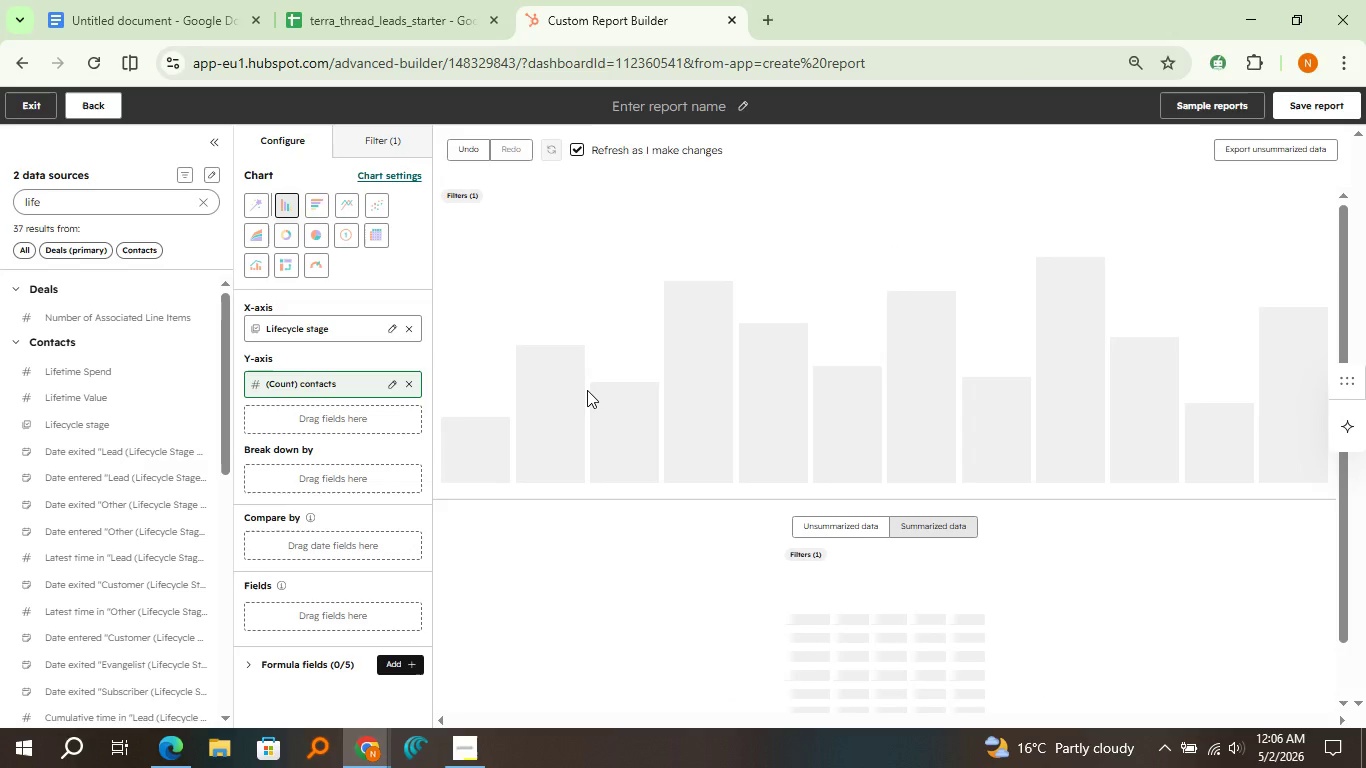 
scroll: coordinate [587, 390], scroll_direction: up, amount: 2.0
 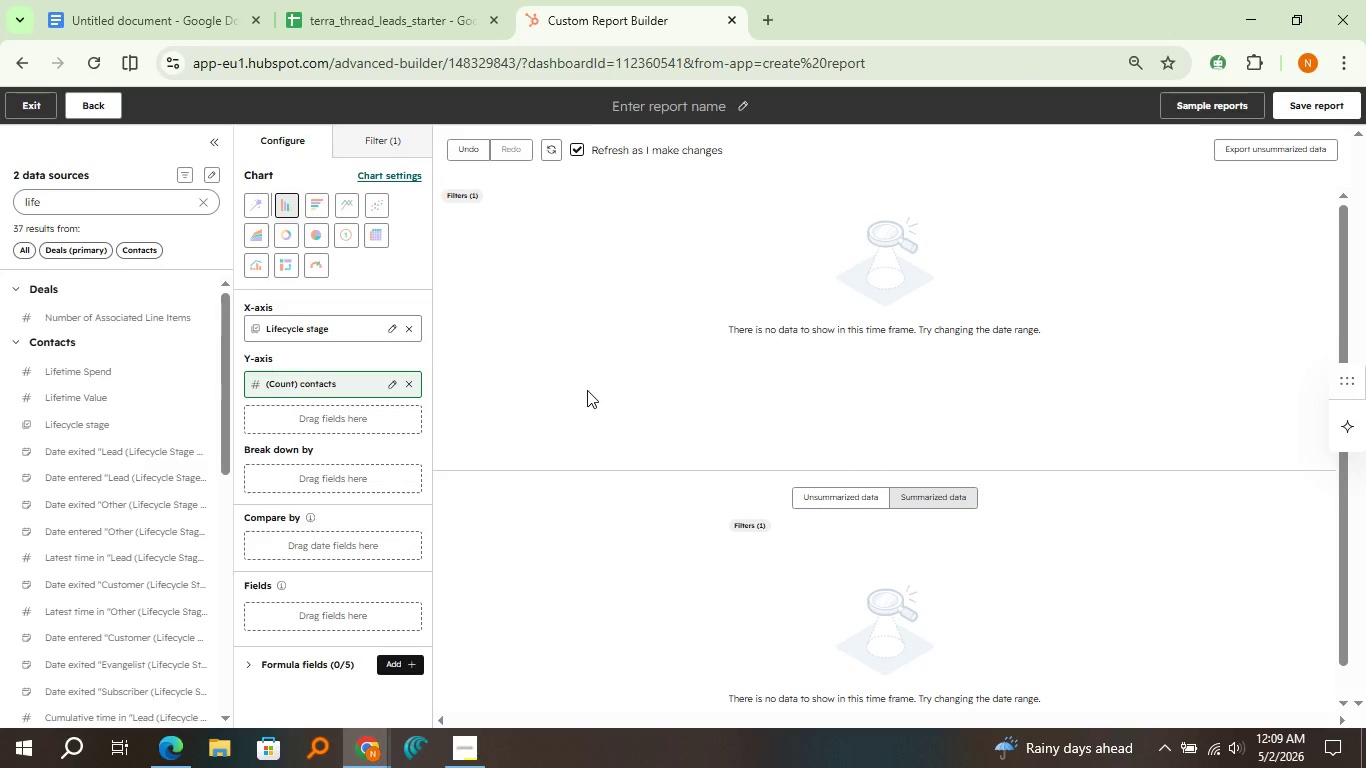 
wait(139.06)
 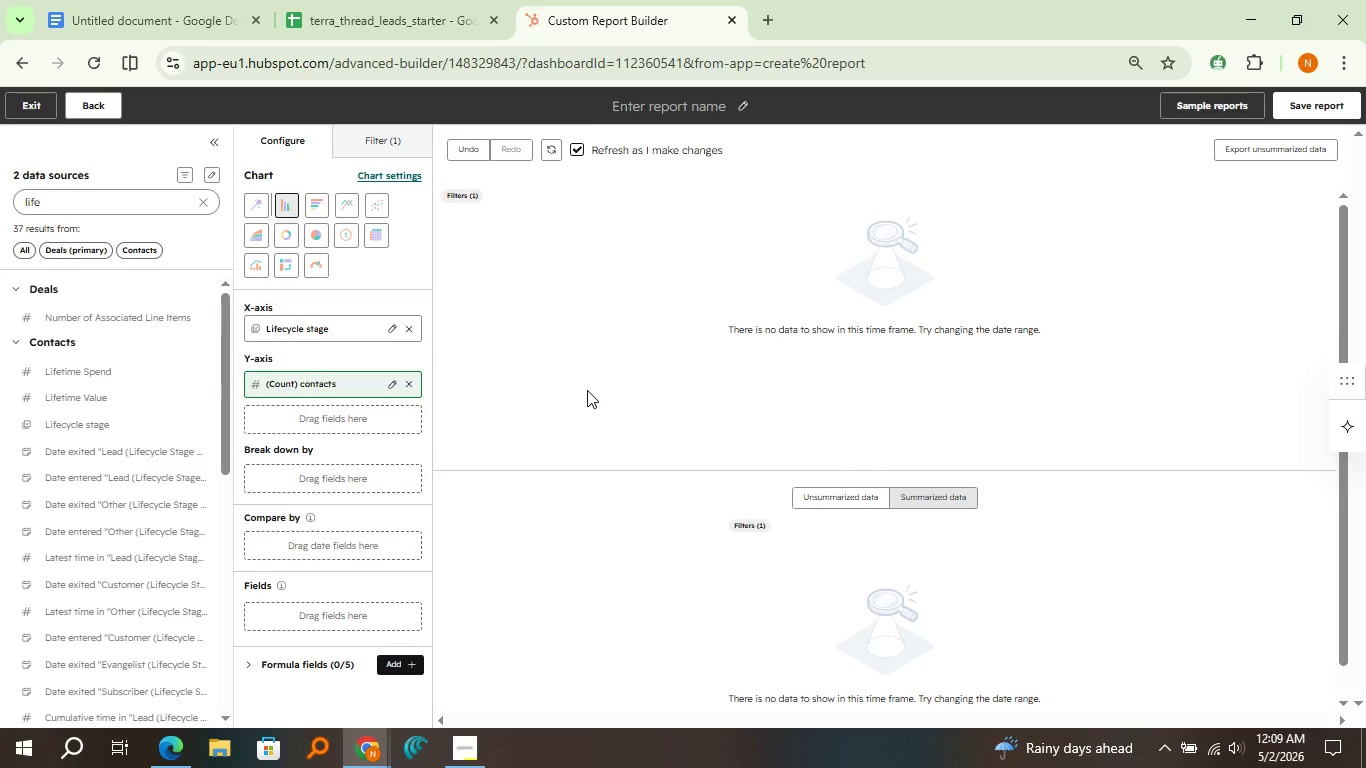 
left_click([550, 157])
 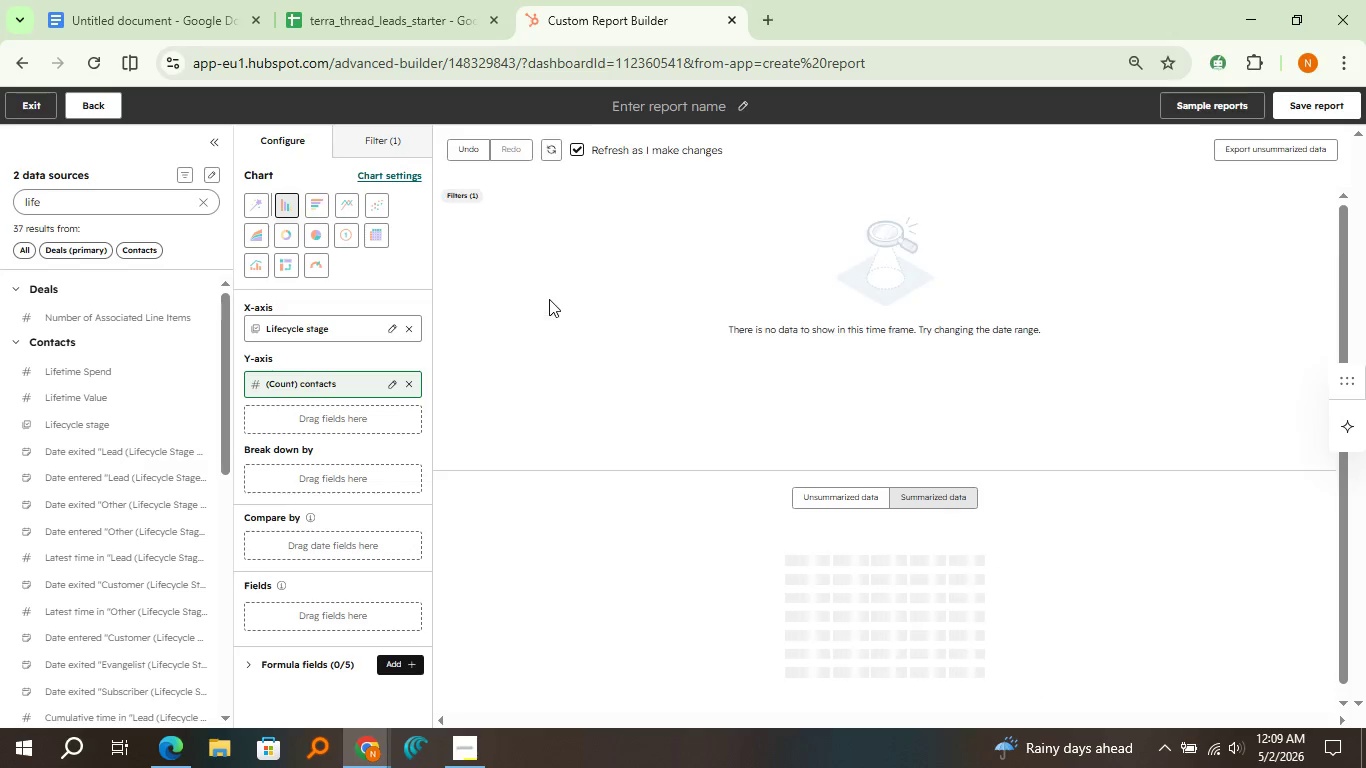 
left_click([386, 145])
 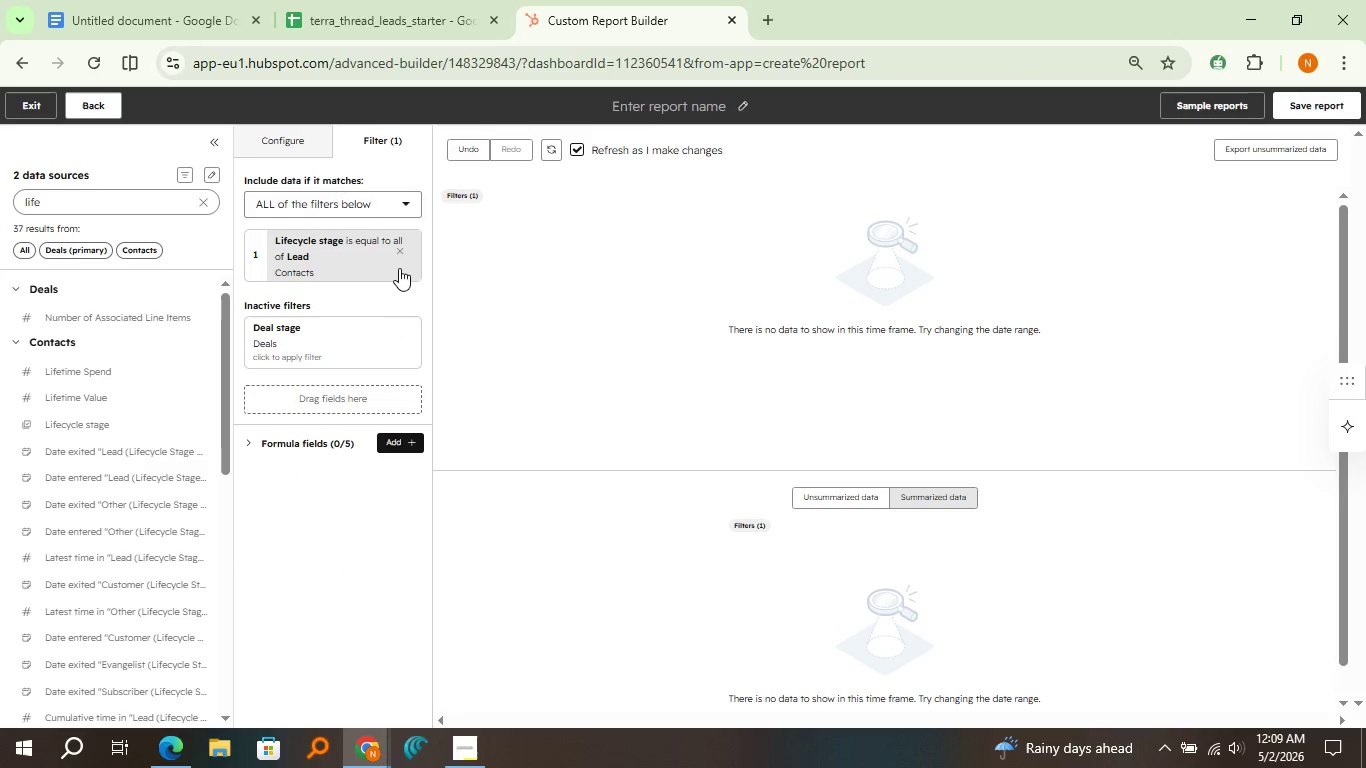 
left_click([400, 259])
 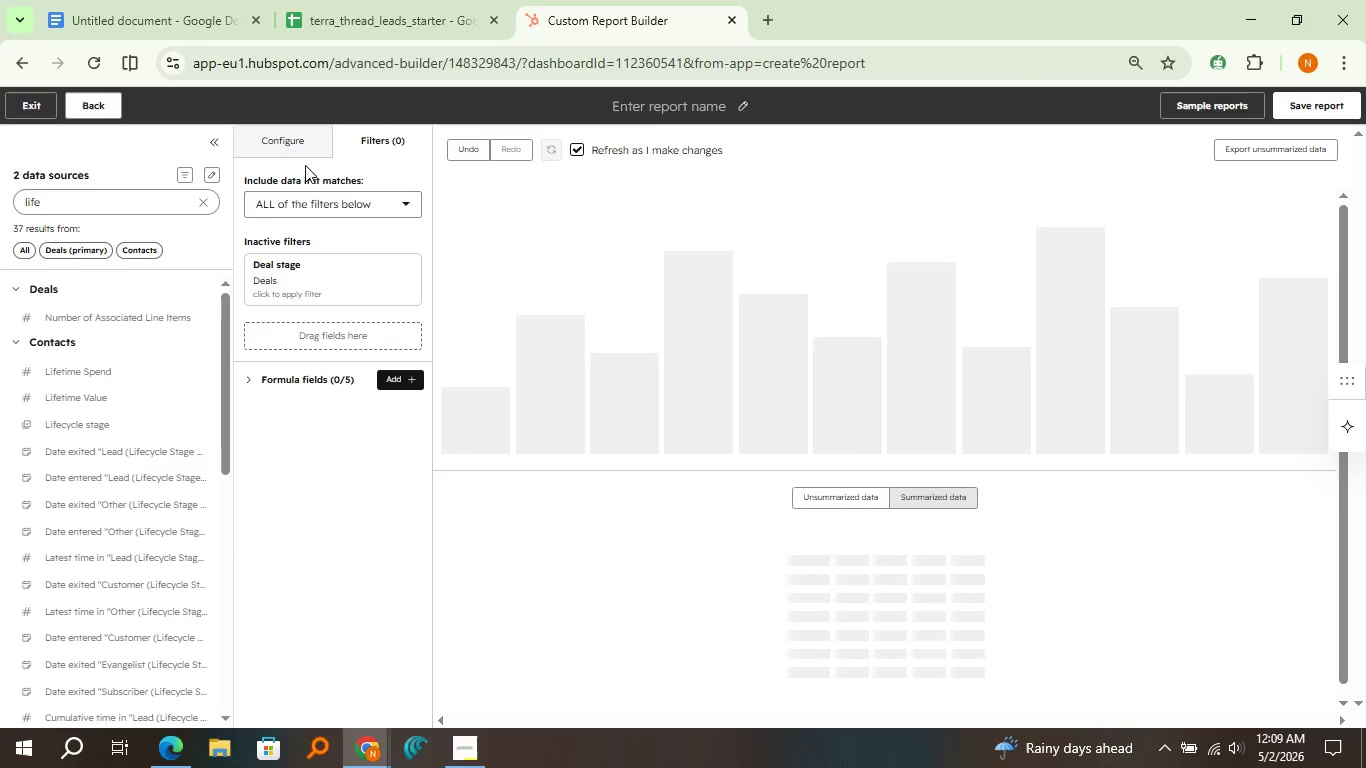 
left_click([301, 155])
 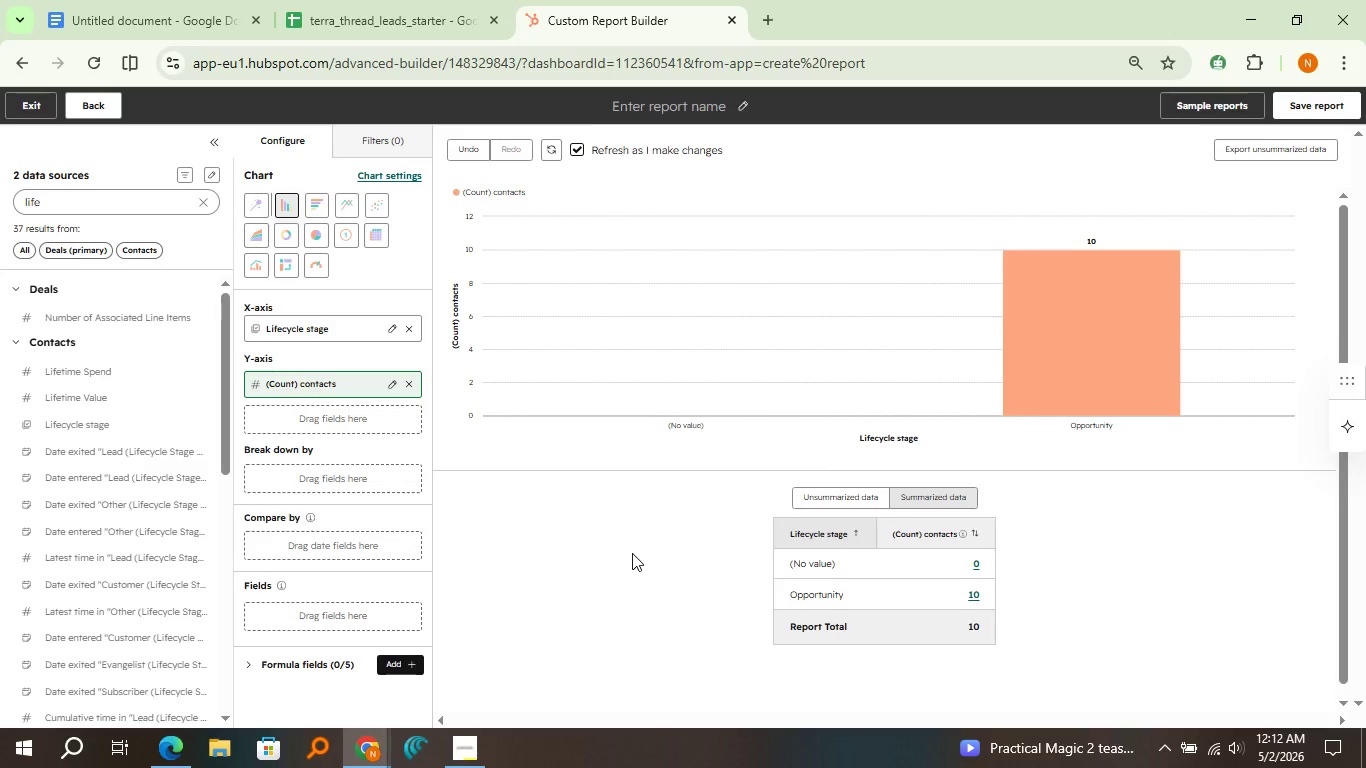 
wait(203.25)
 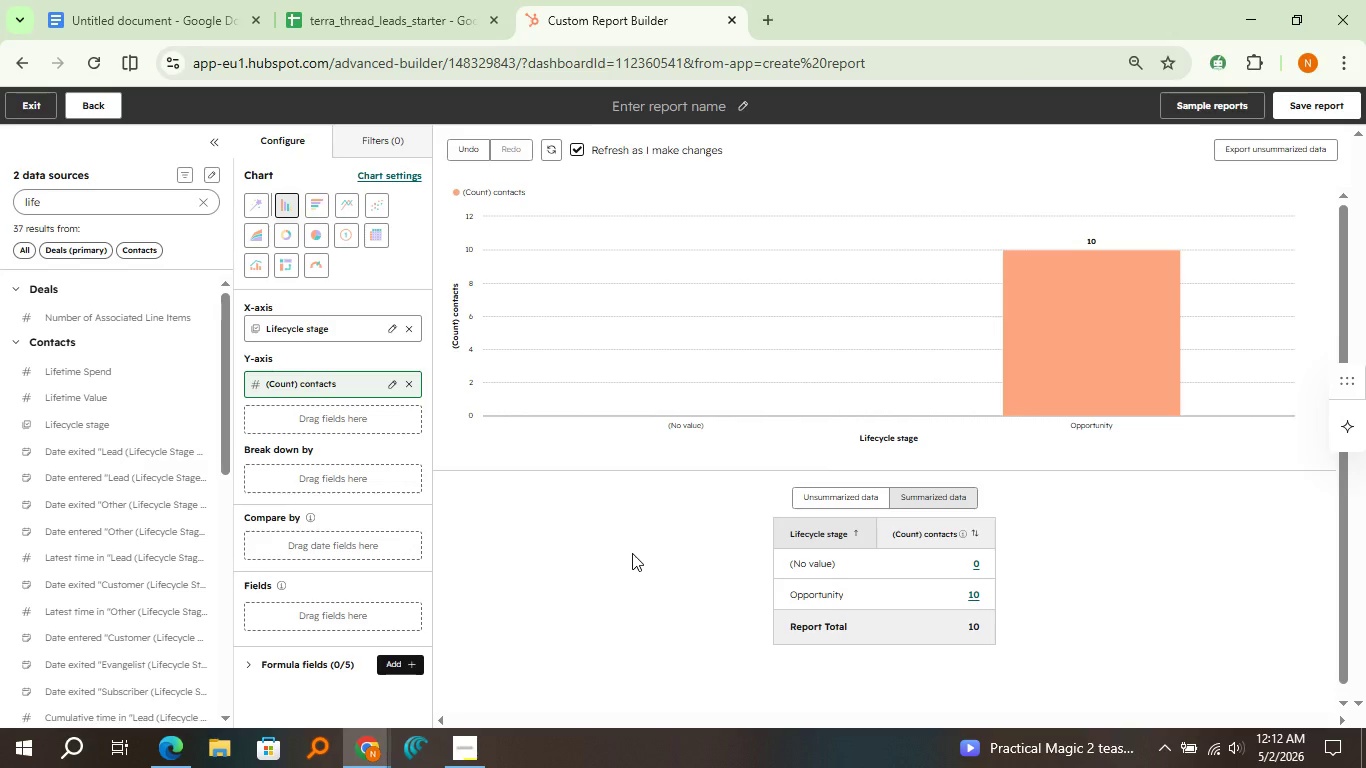 
left_click([196, 0])
 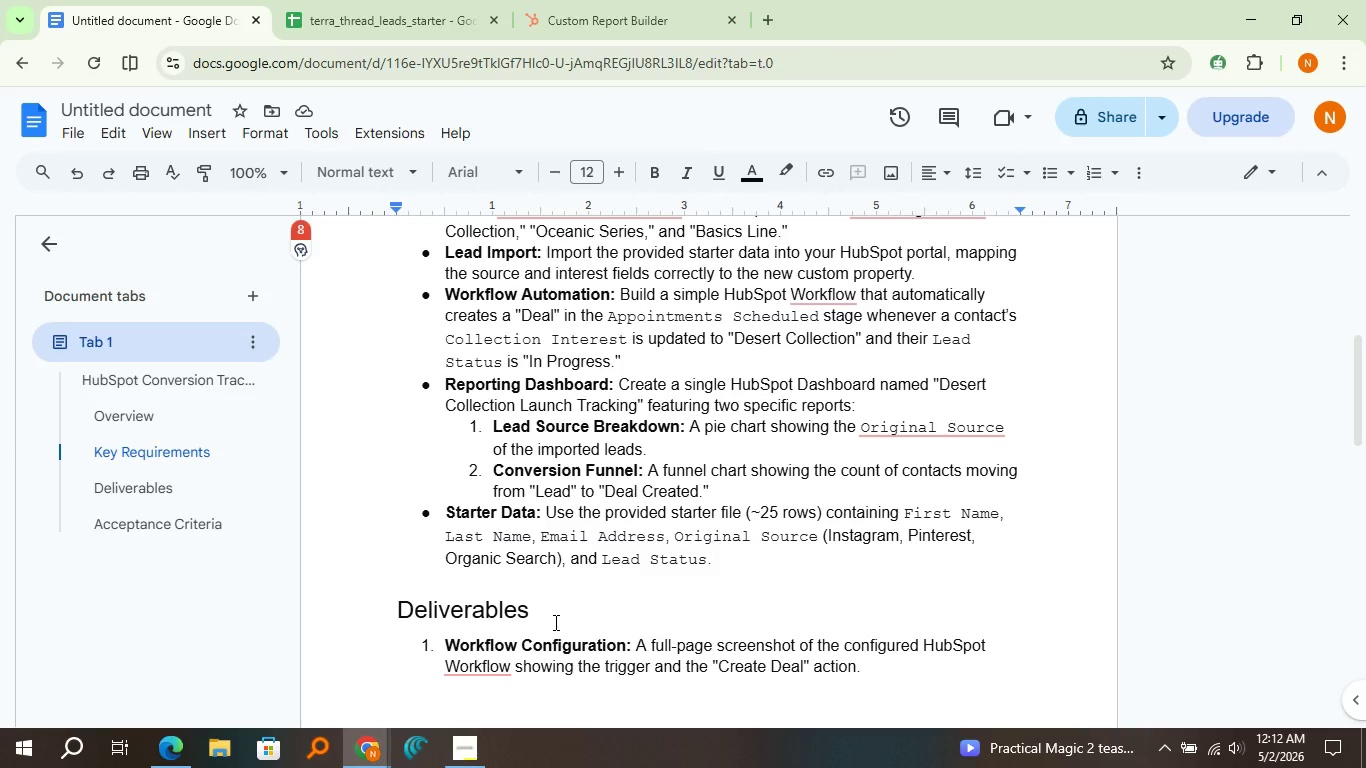 
scroll: coordinate [553, 622], scroll_direction: down, amount: 3.0
 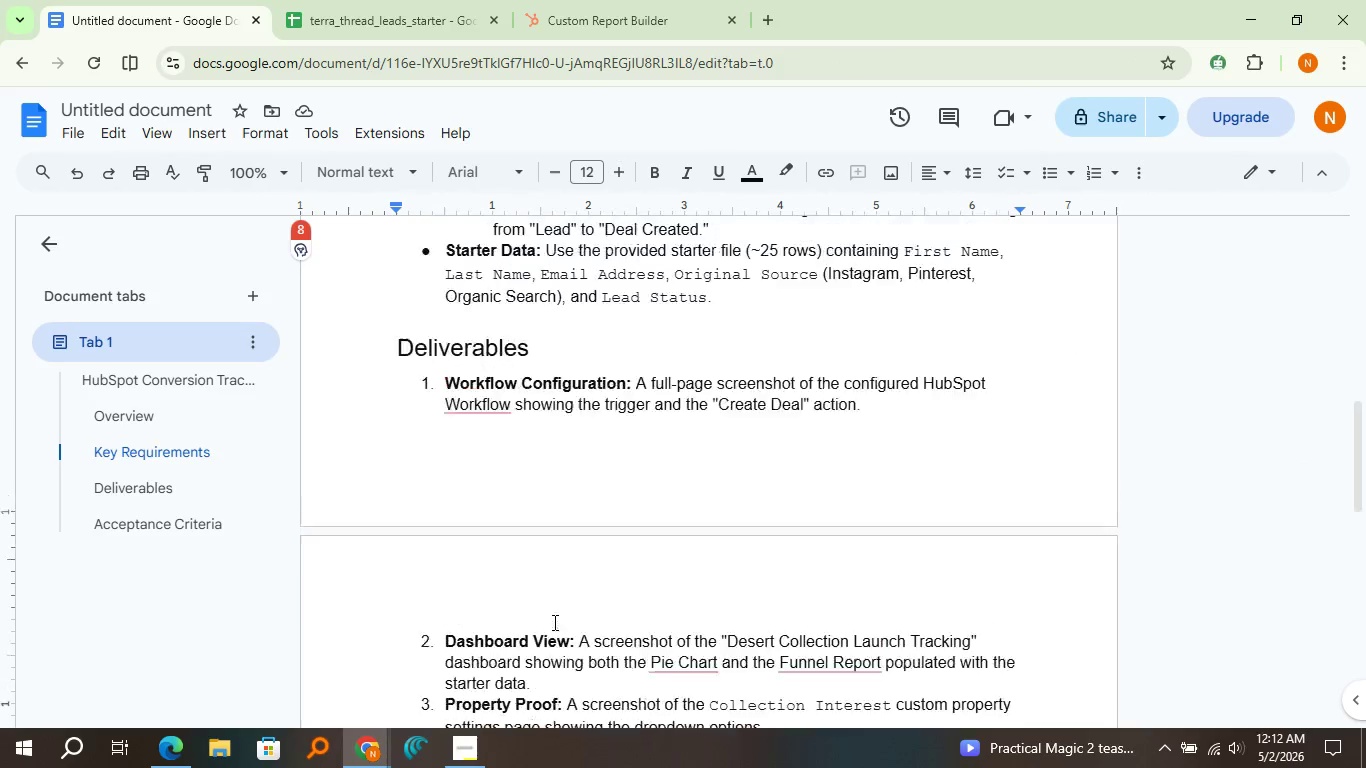 
scroll: coordinate [555, 606], scroll_direction: up, amount: 2.0
 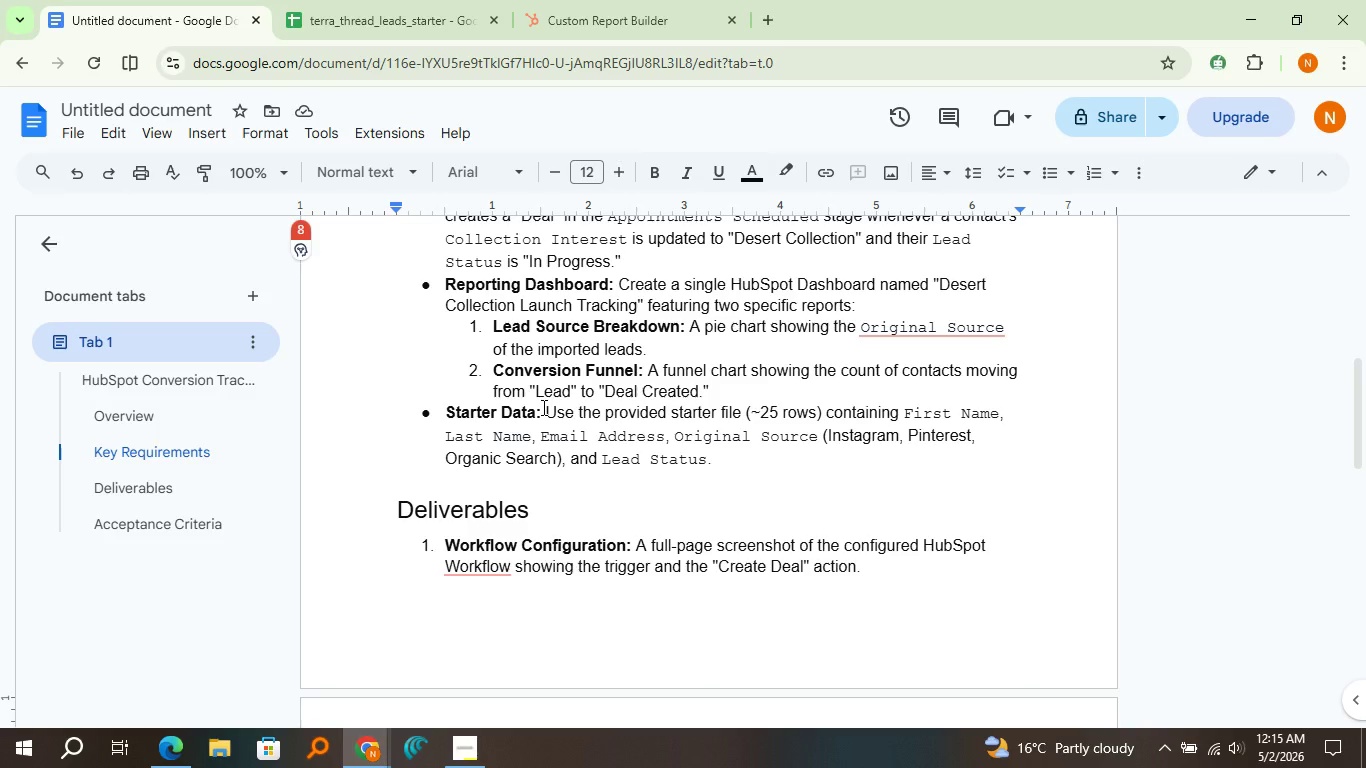 
wait(149.29)
 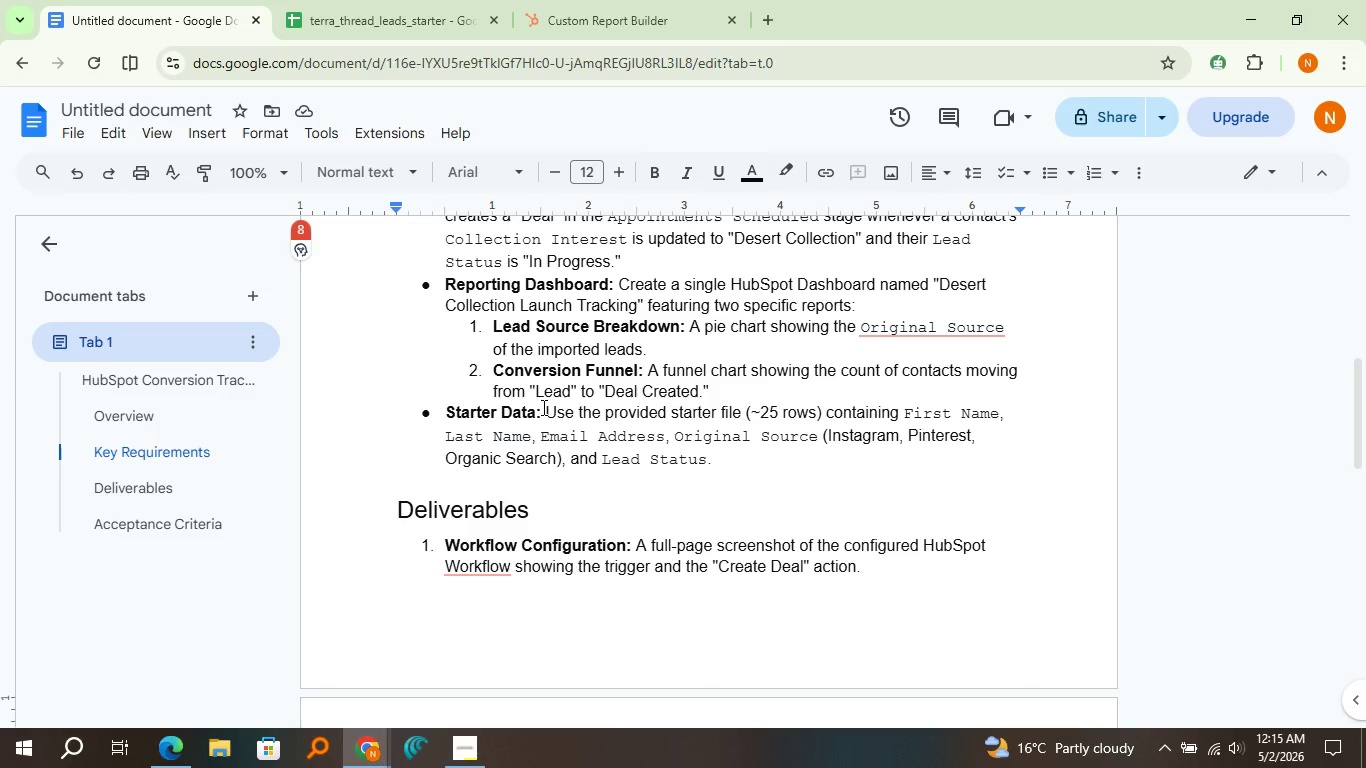 
left_click([562, 35])
 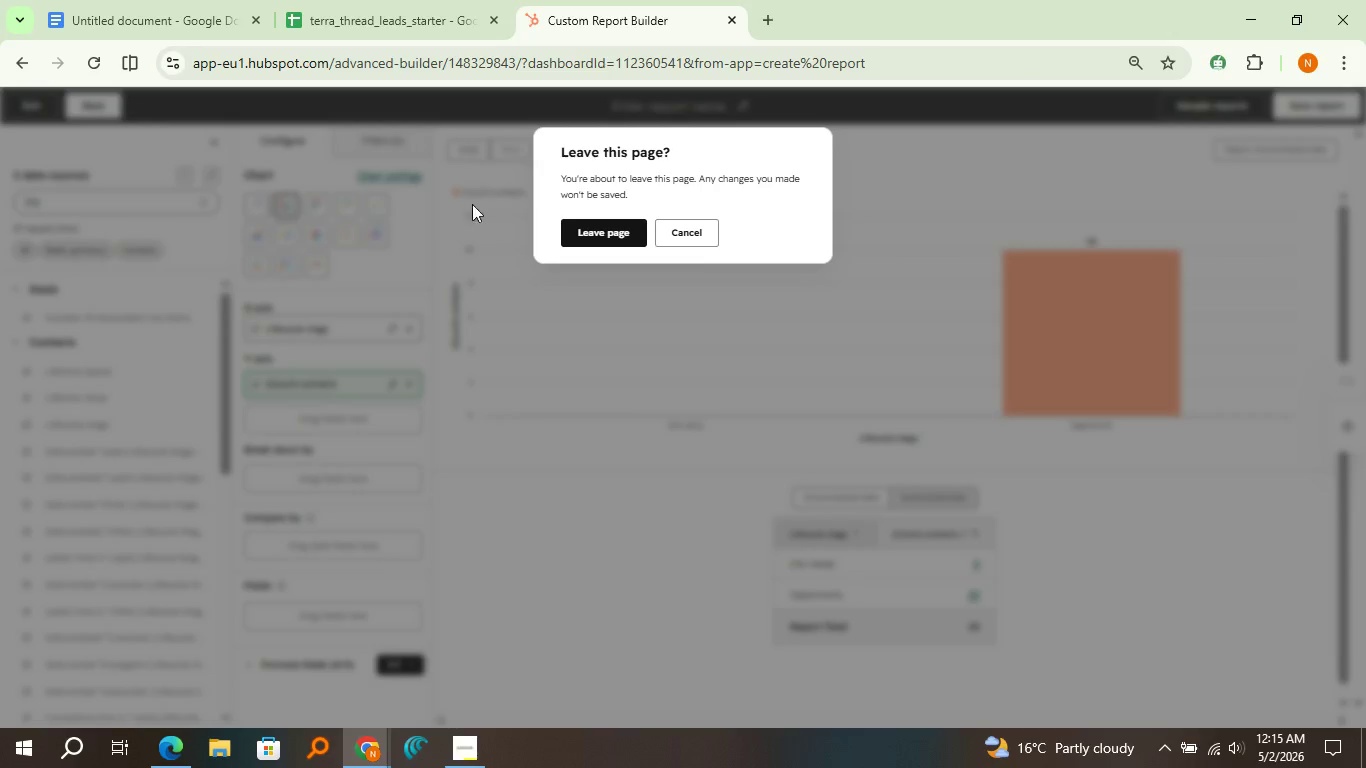 
left_click([577, 234])
 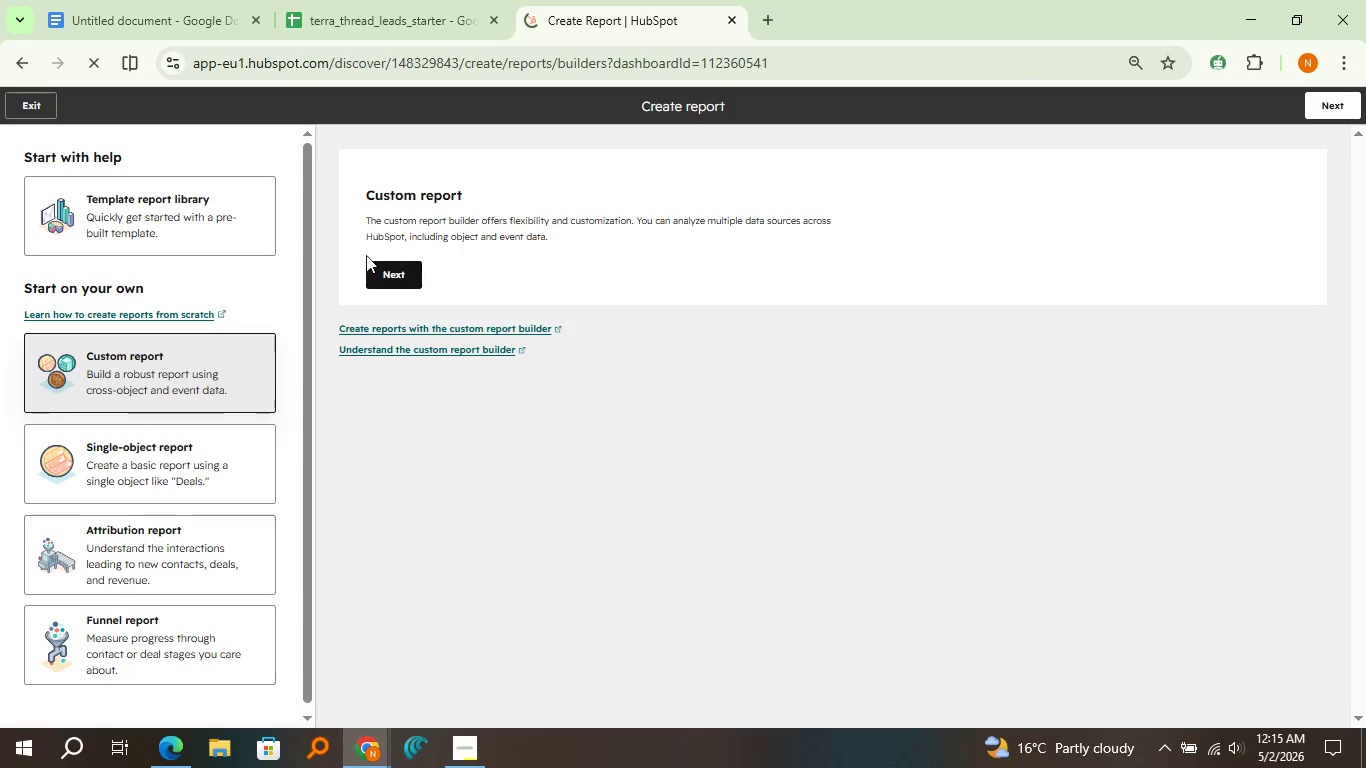 
left_click([31, 118])
 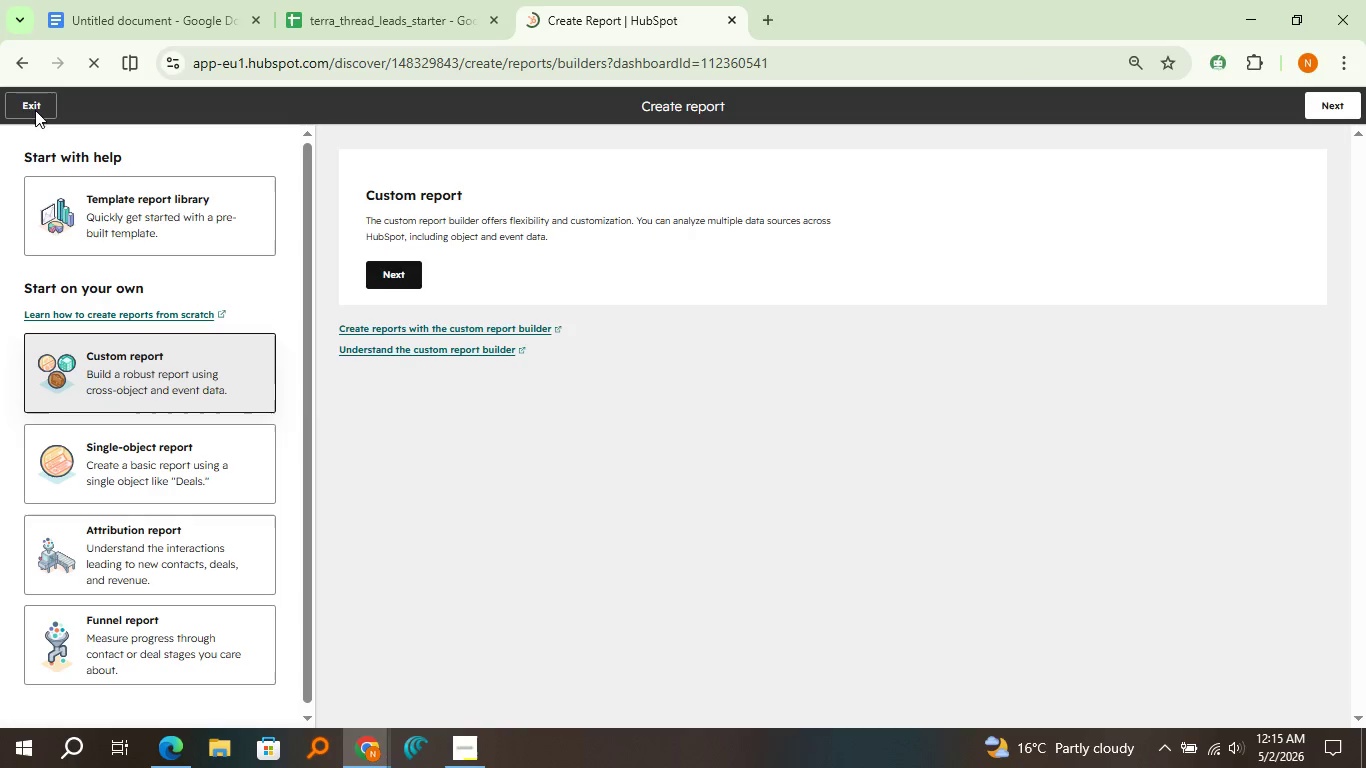 
left_click([35, 110])
 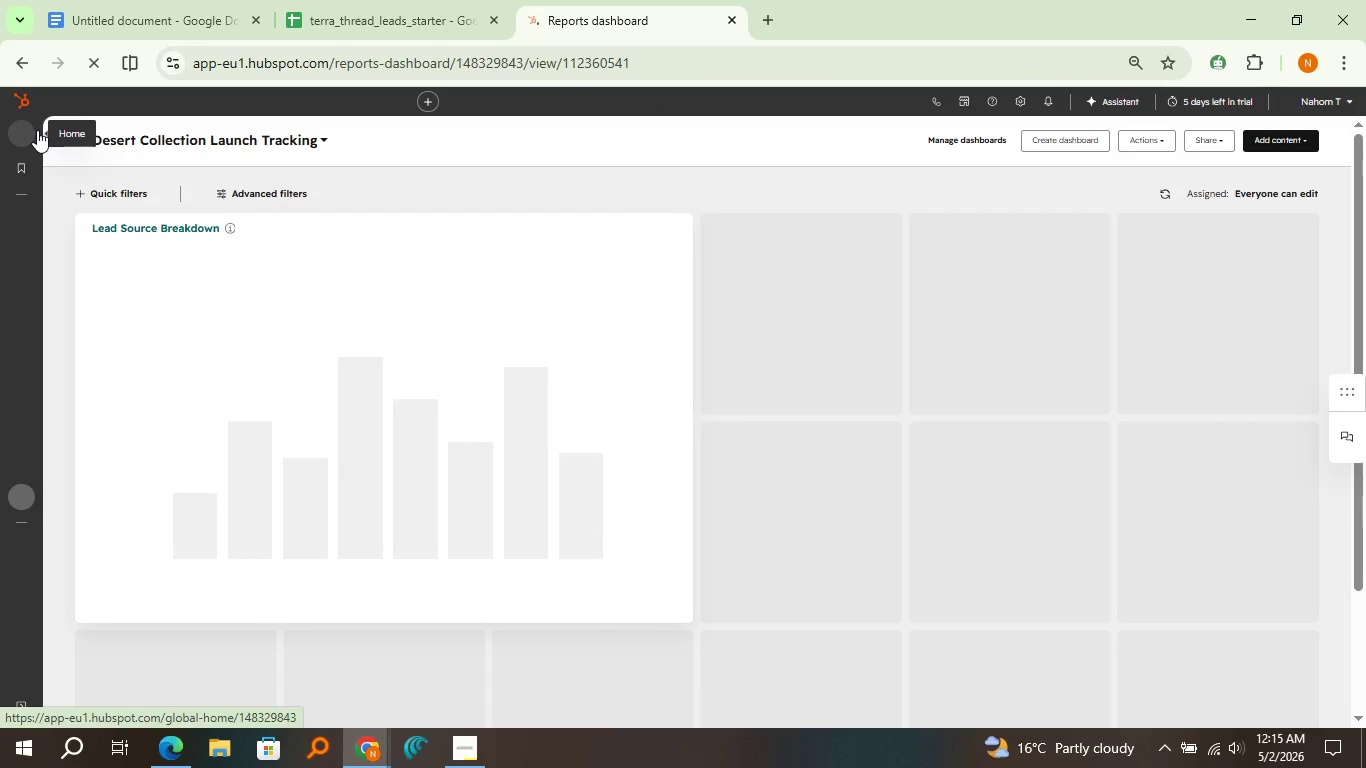 
wait(12.33)
 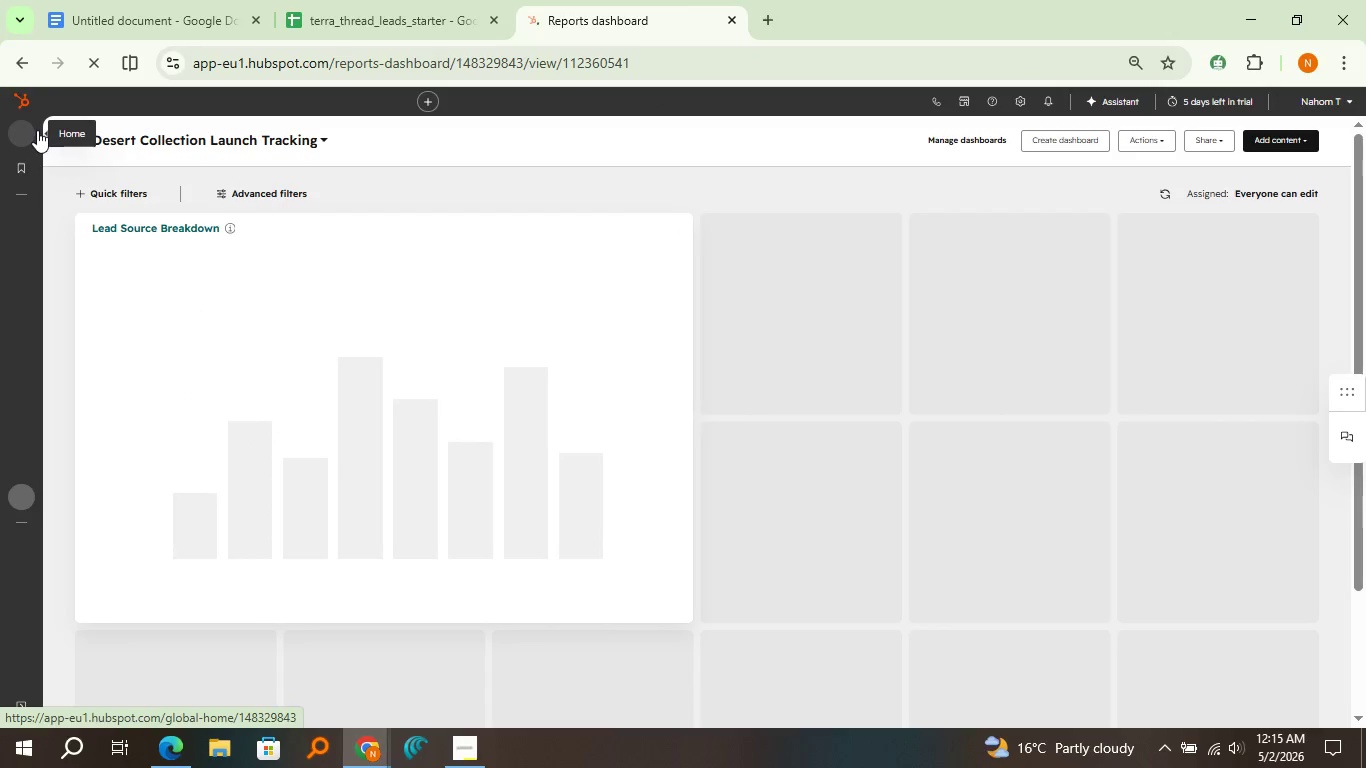 
left_click([71, 219])
 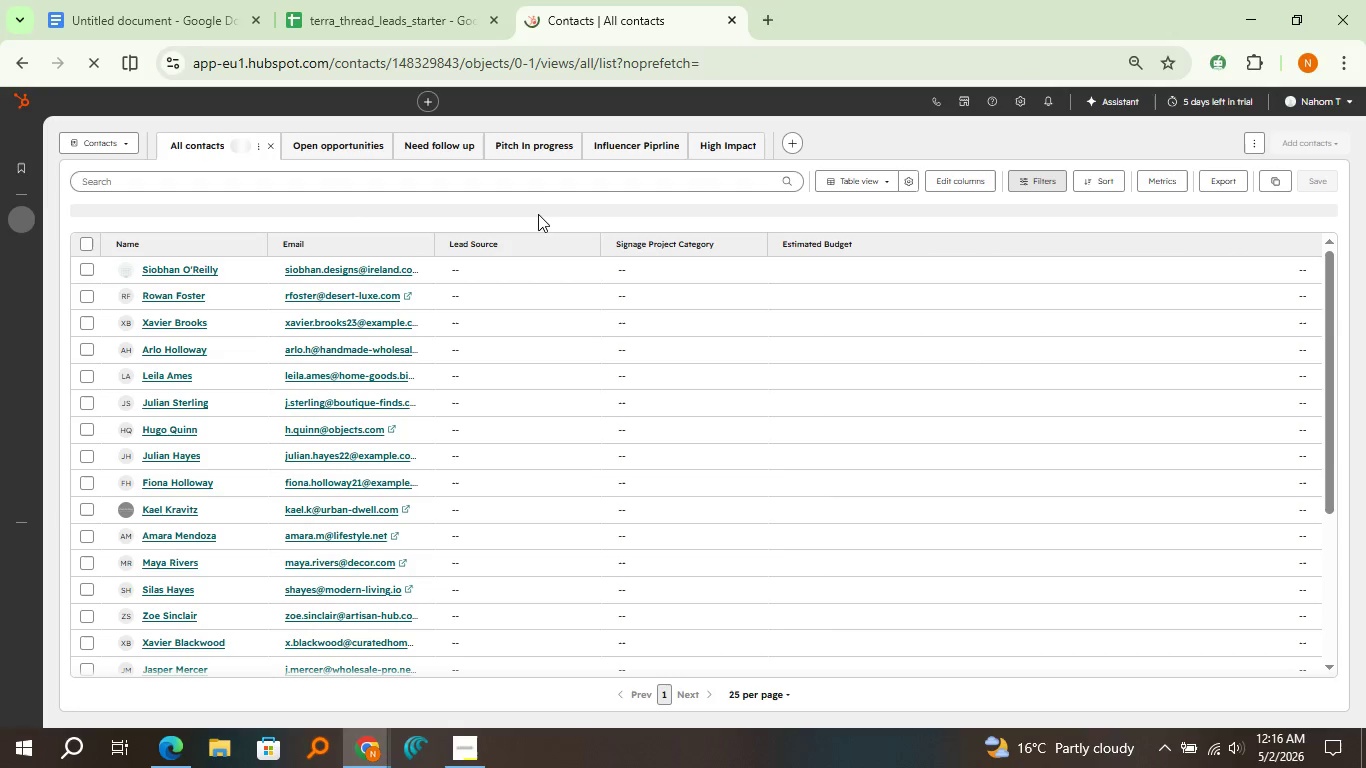 
wait(18.69)
 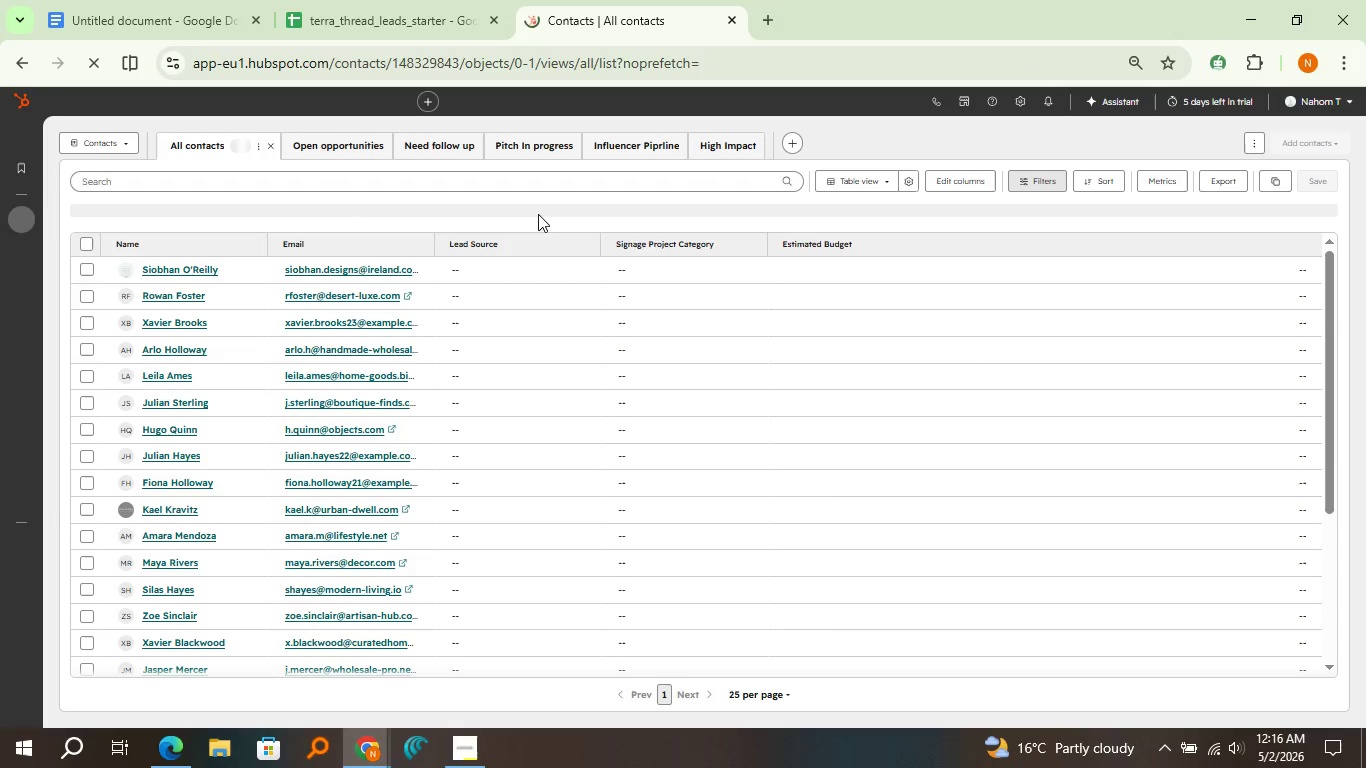 
left_click([538, 214])
 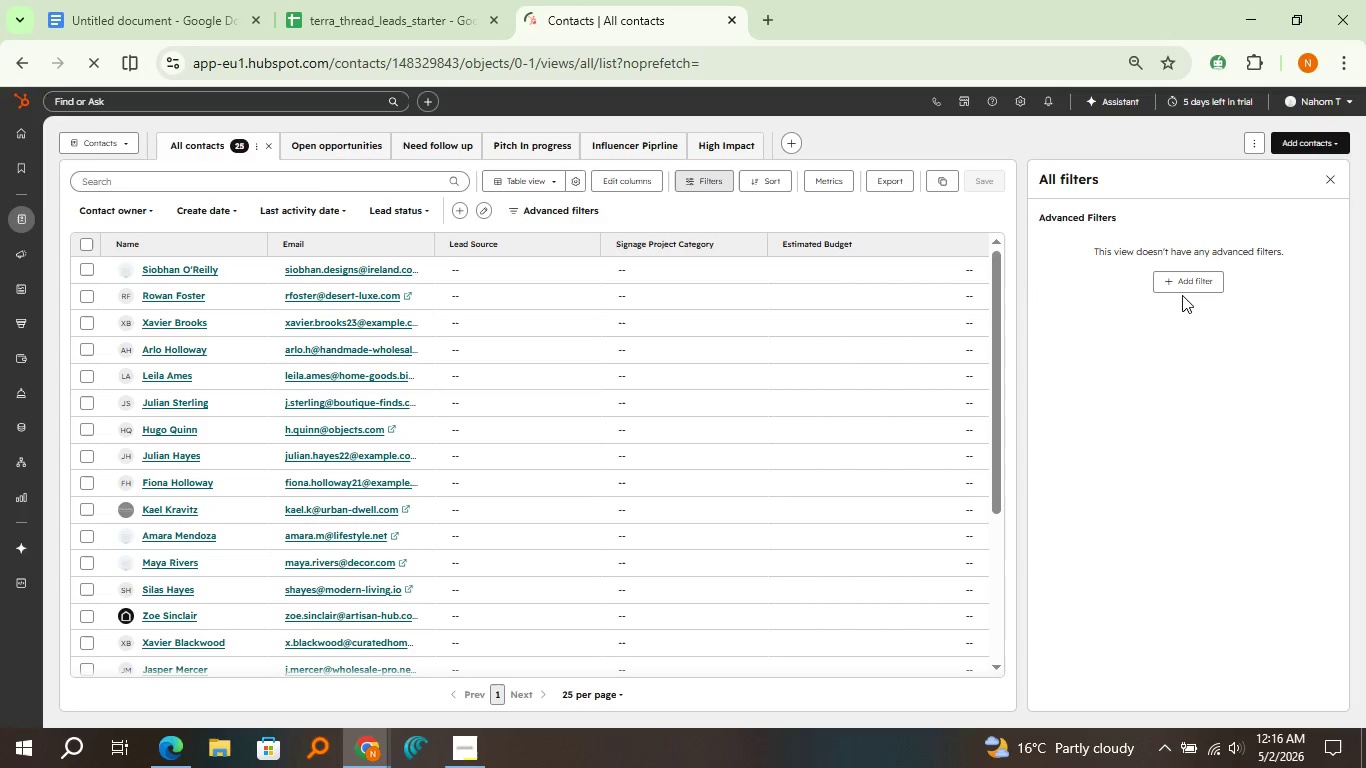 
left_click([1179, 291])
 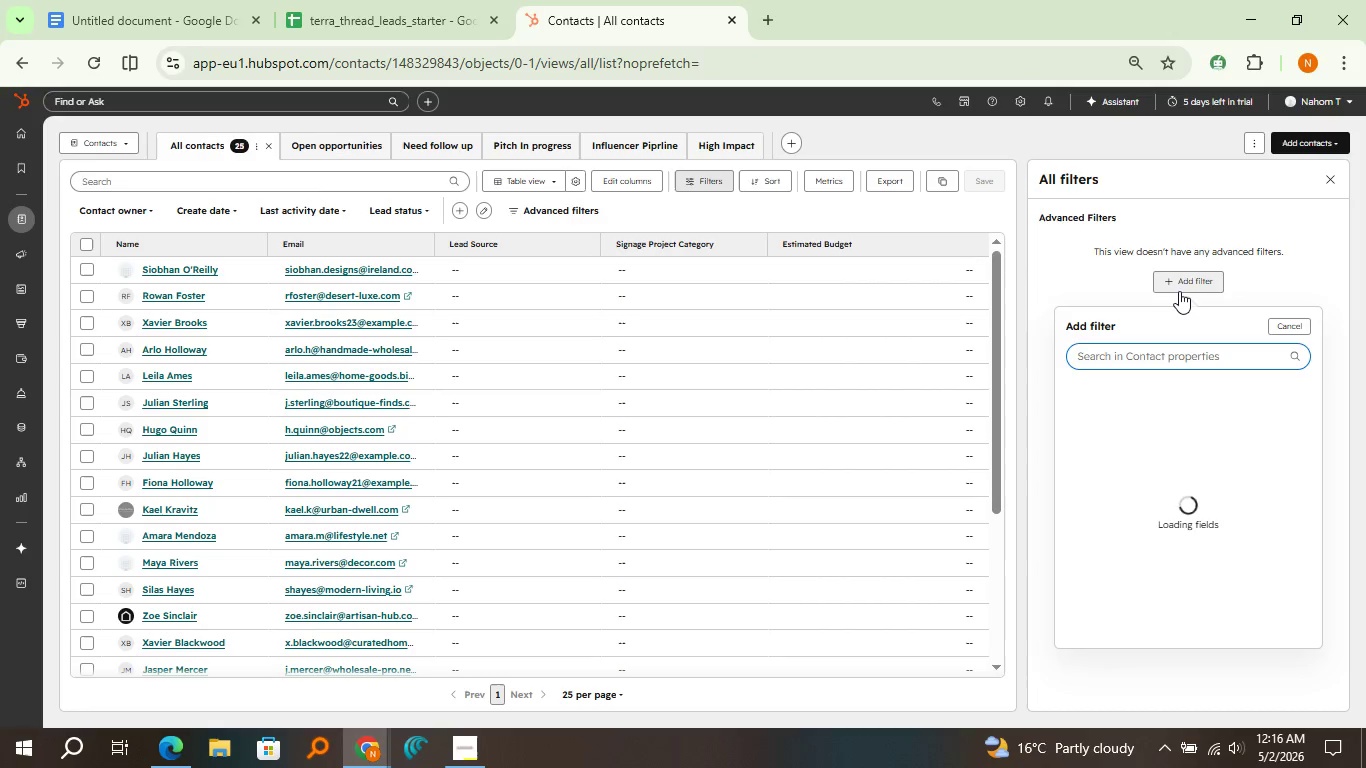 
type(lifecy)
 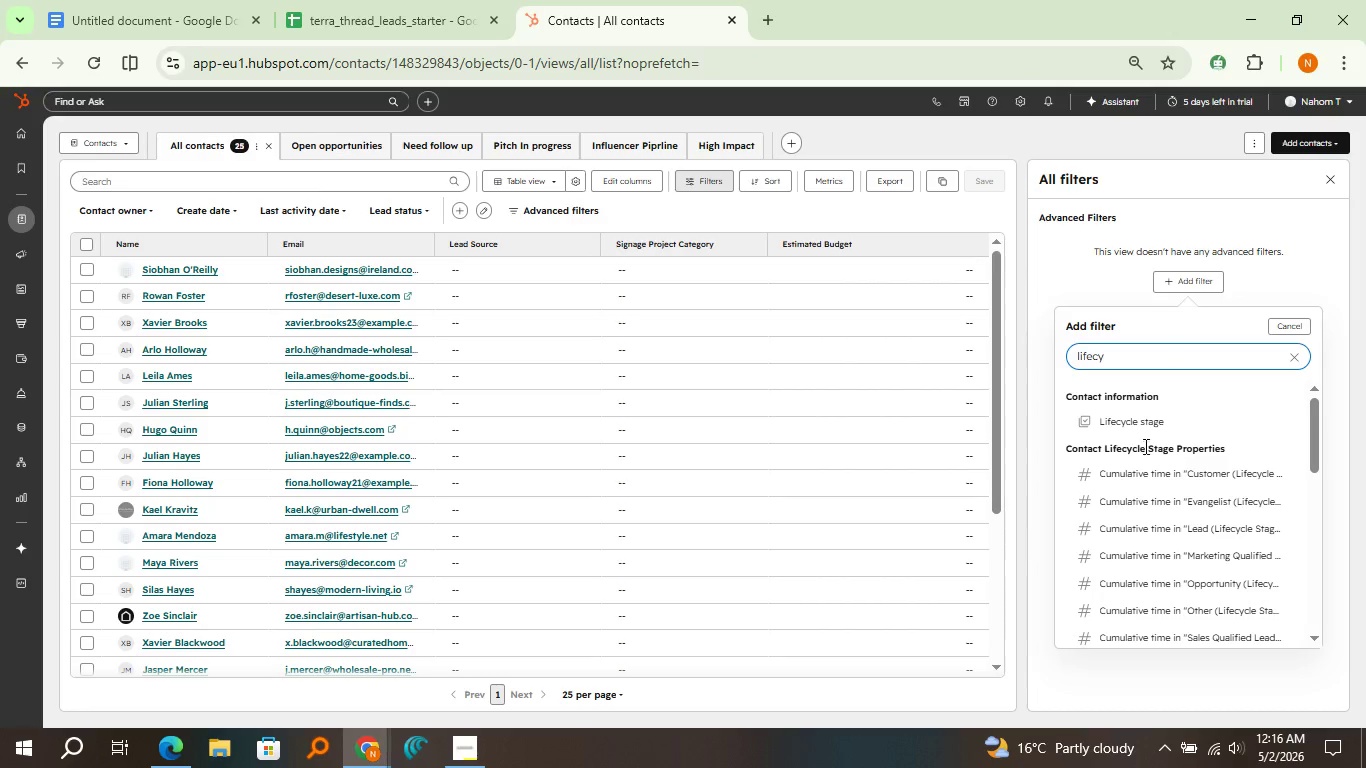 
left_click([1145, 436])
 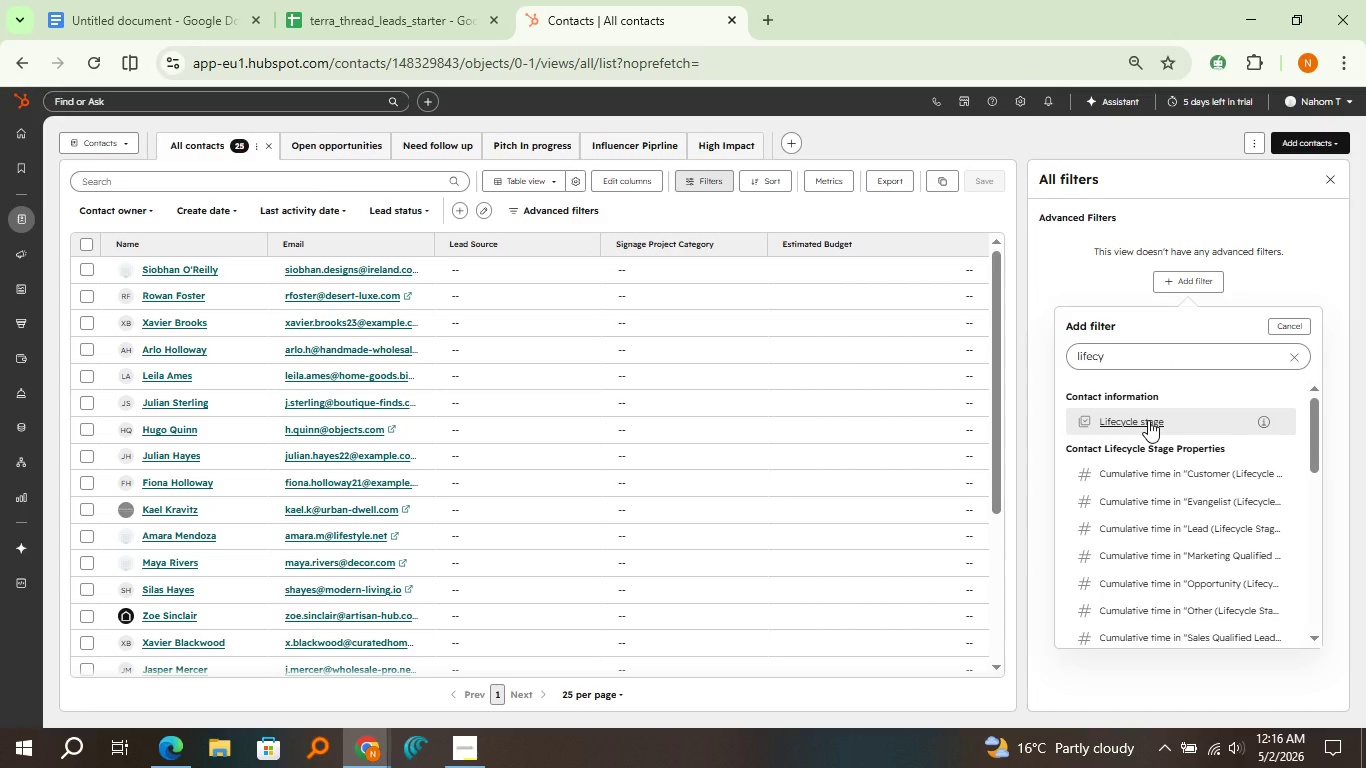 
left_click([1148, 420])
 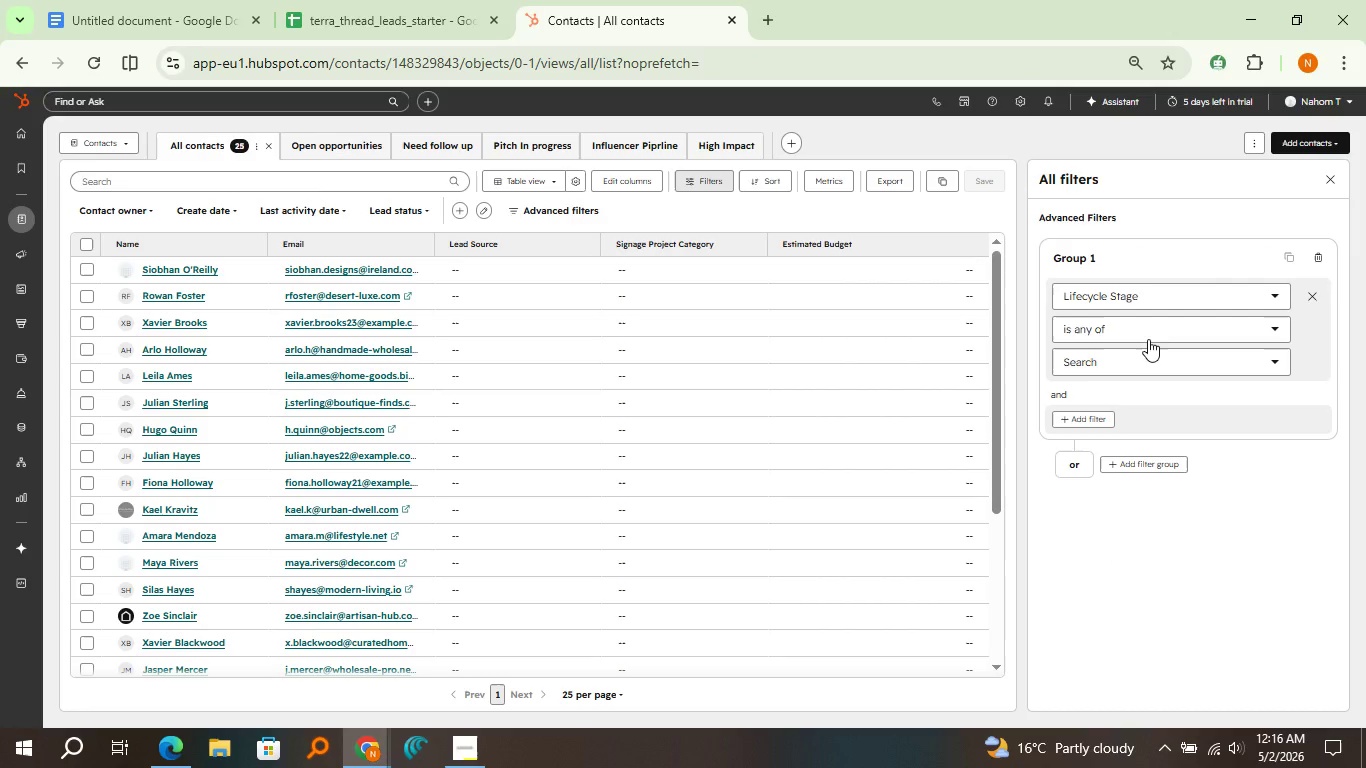 
left_click([1148, 336])
 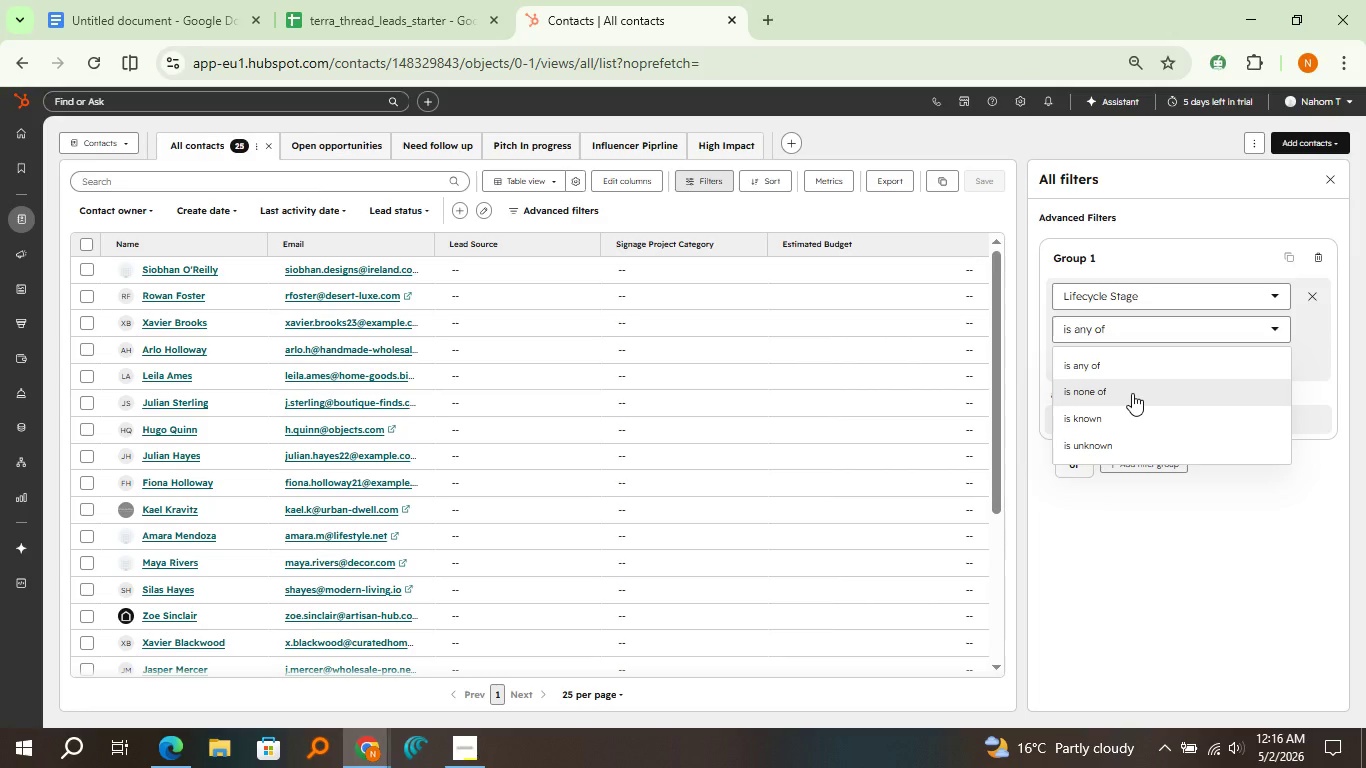 
left_click([1132, 393])
 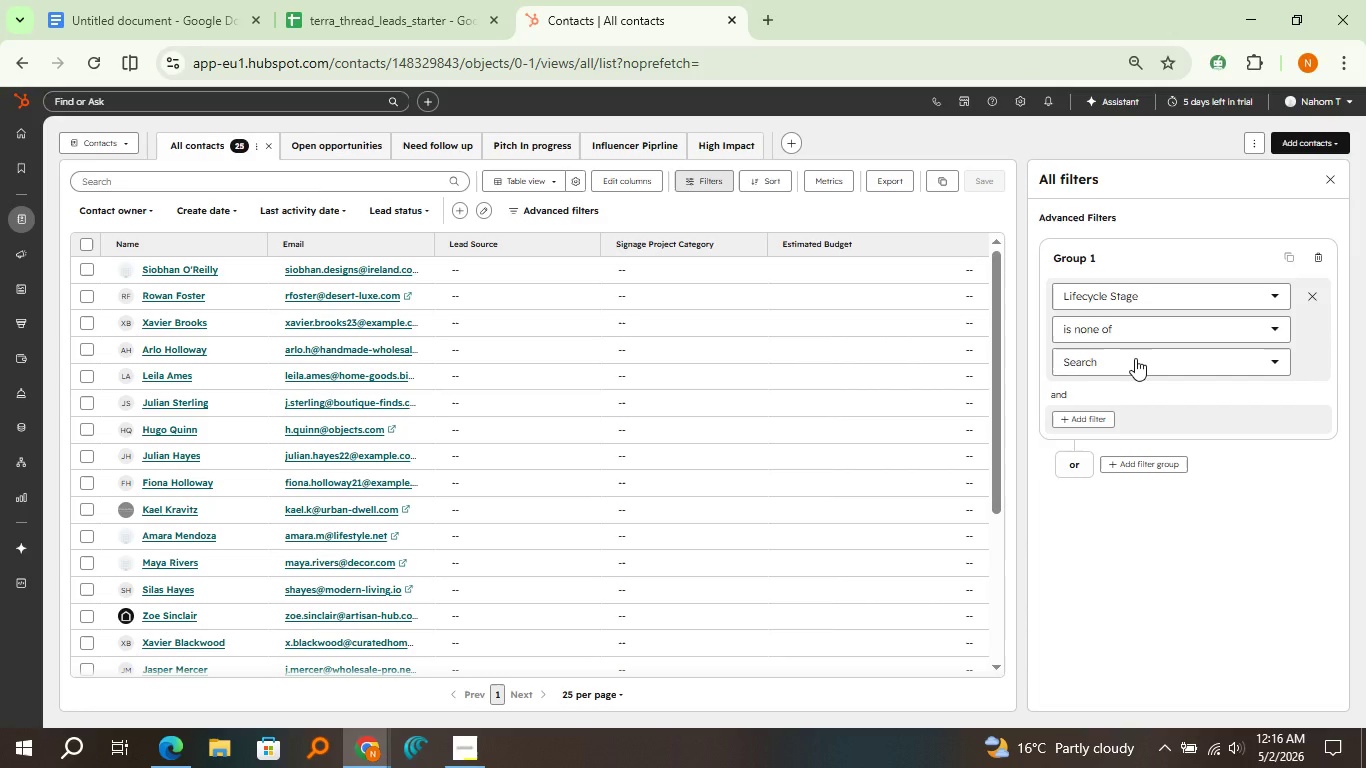 
left_click([1135, 358])
 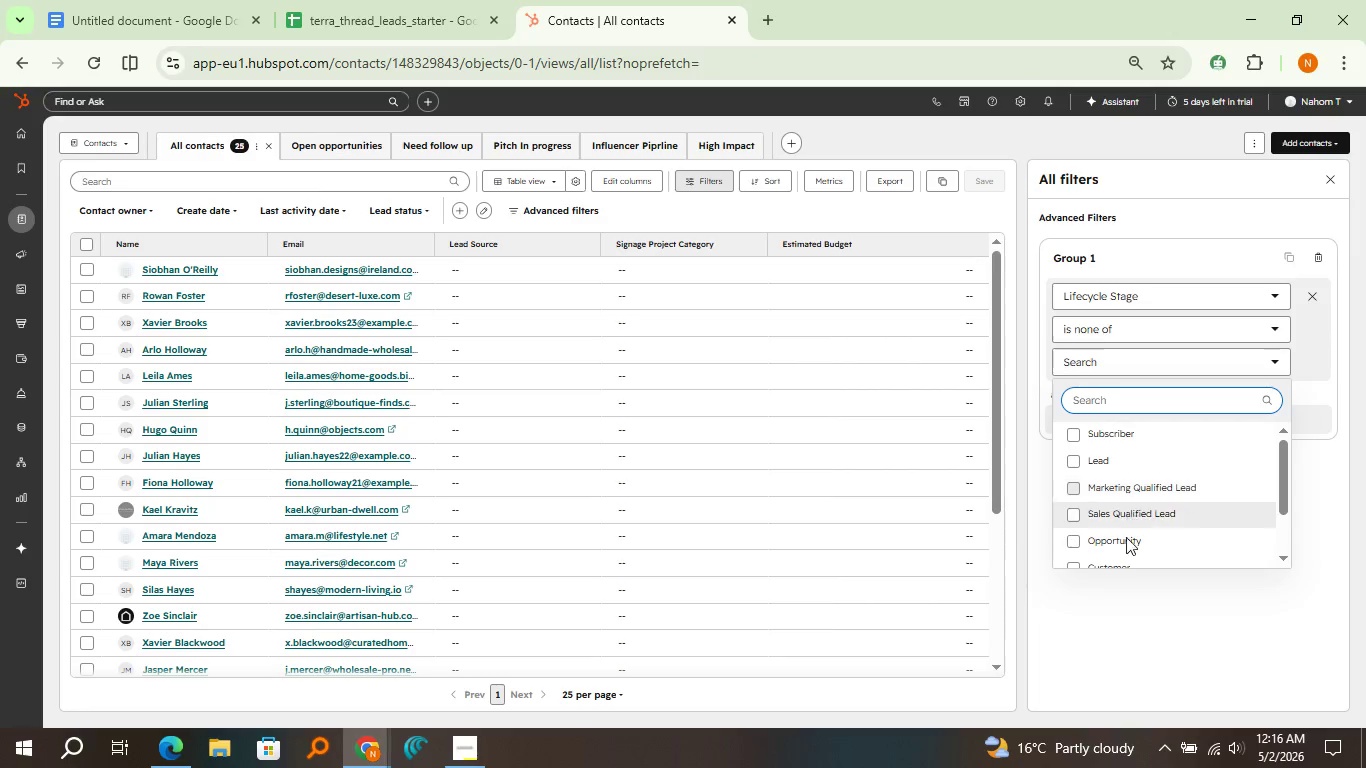 
scroll: coordinate [1128, 537], scroll_direction: down, amount: 1.0
 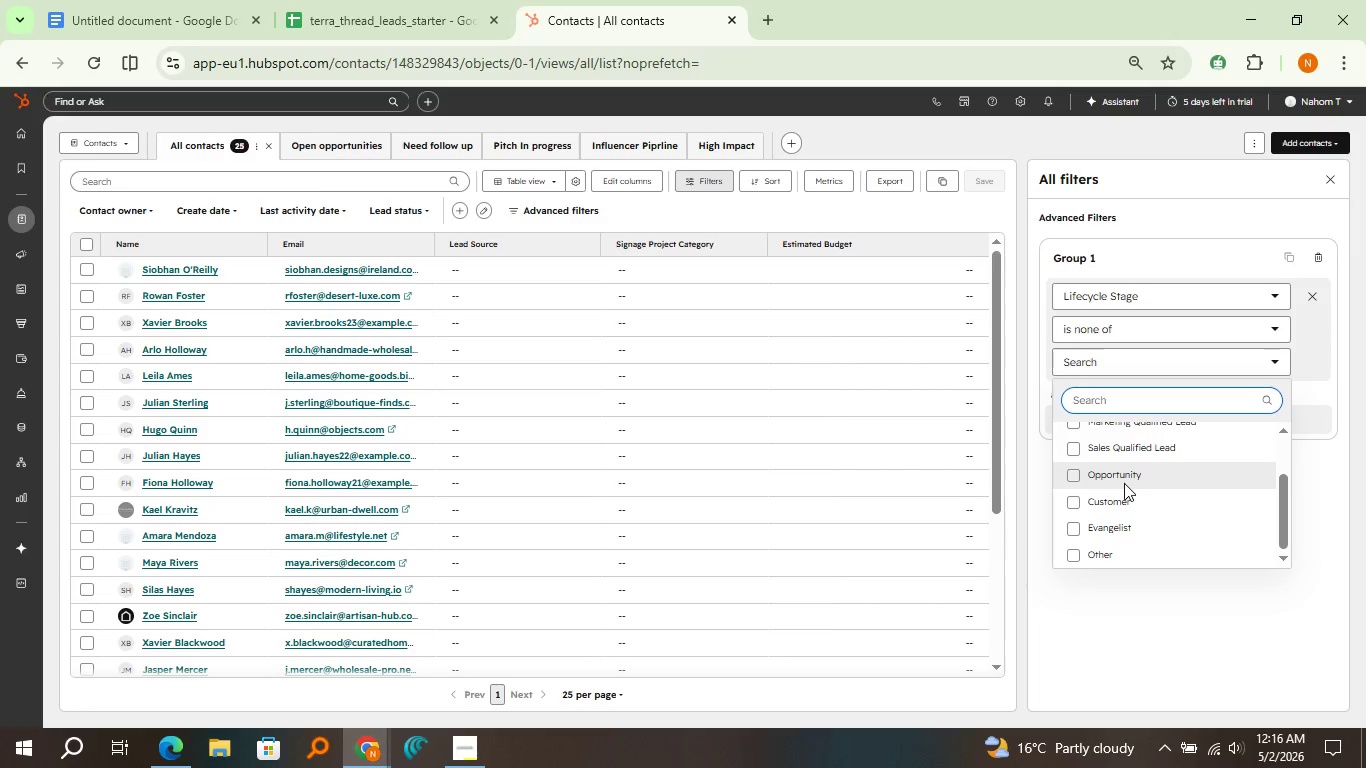 
left_click([1124, 483])
 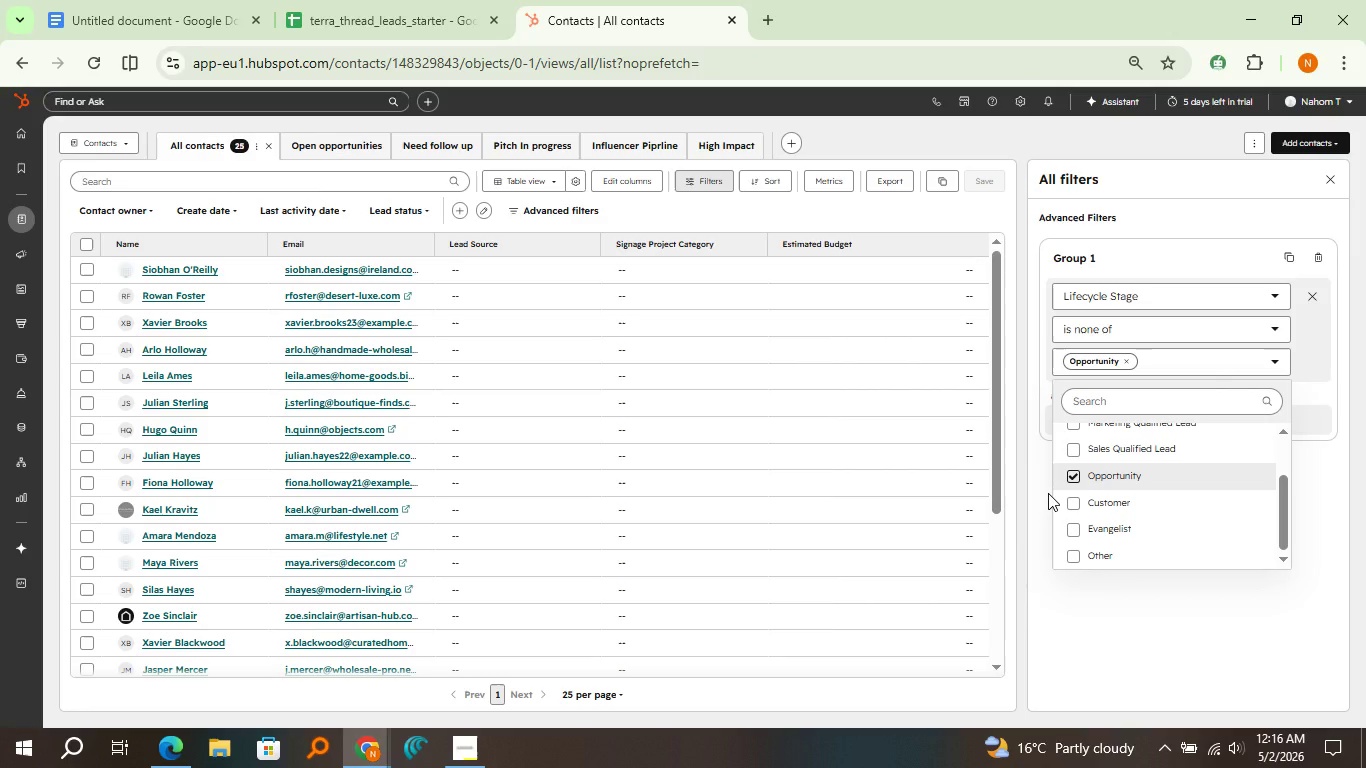 
left_click([1048, 493])
 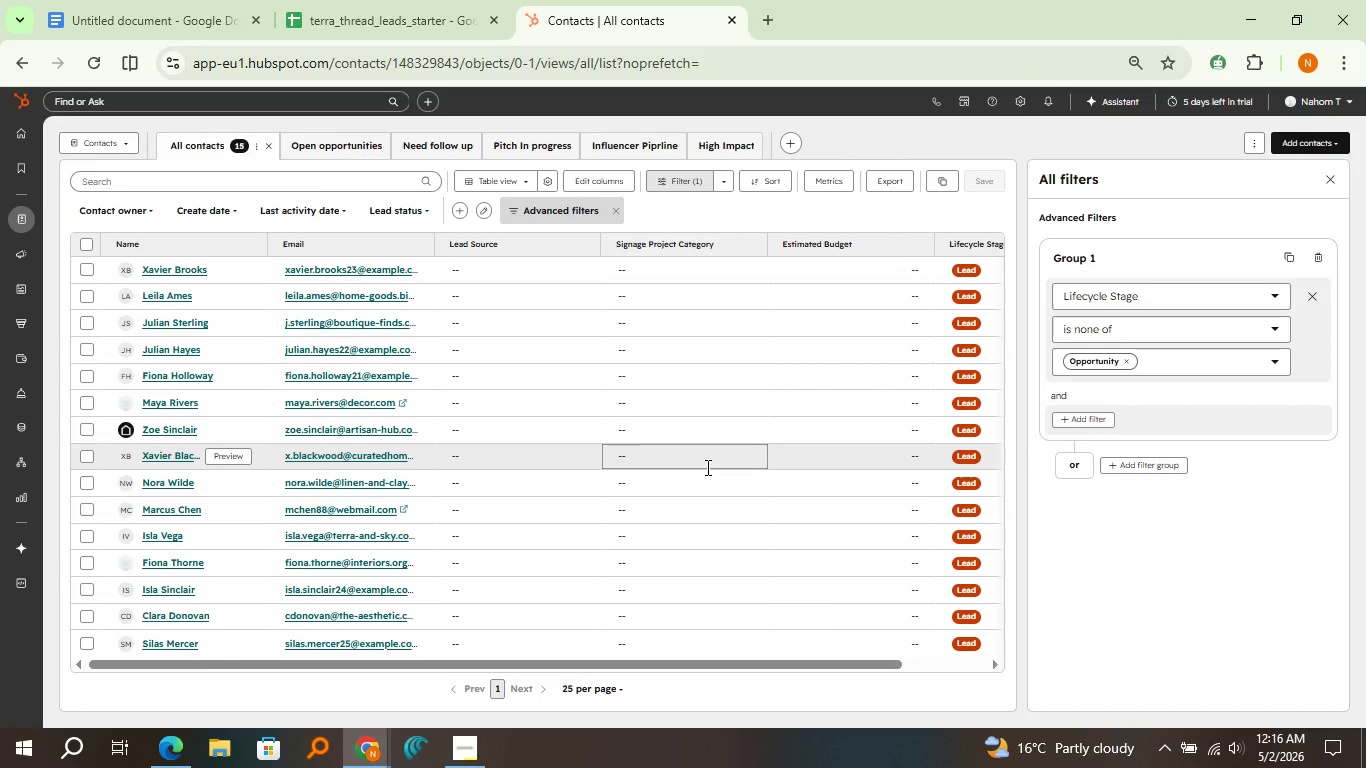 
wait(5.09)
 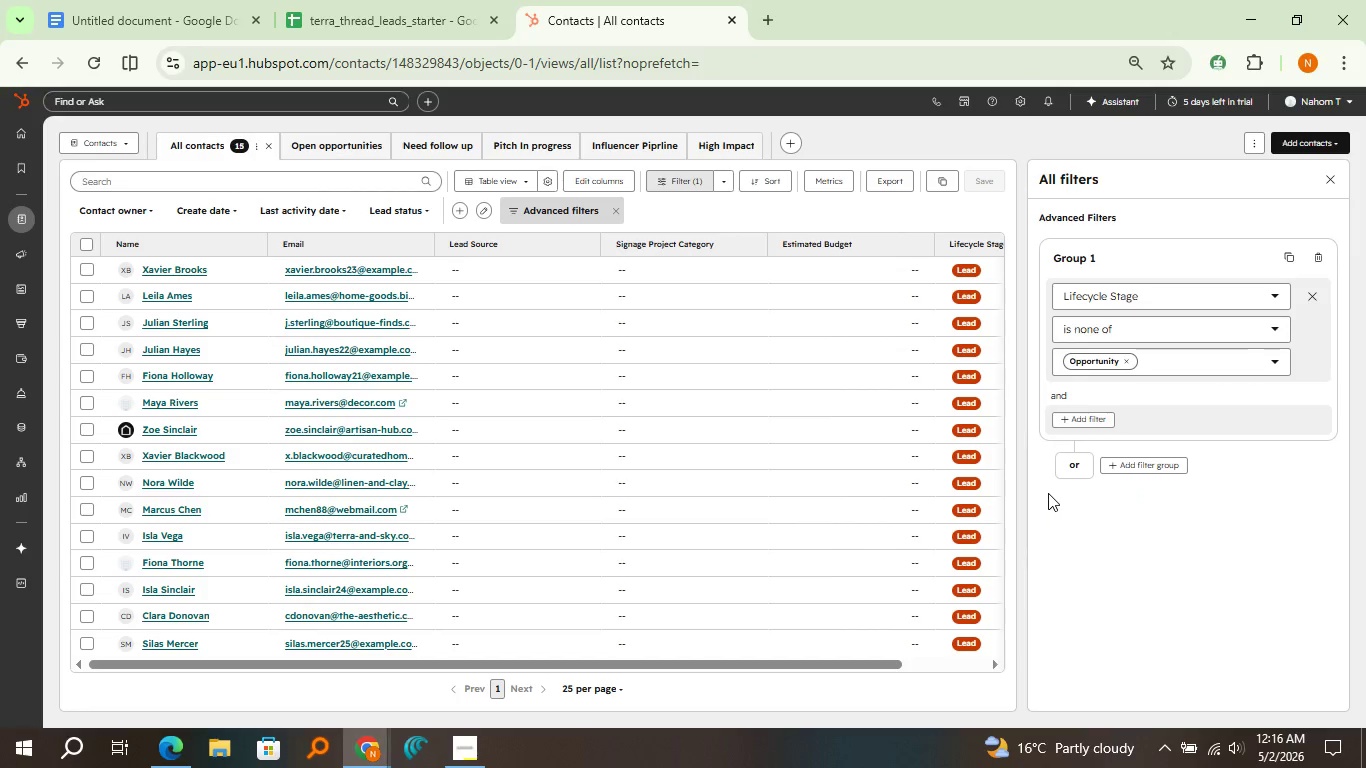 
scroll: coordinate [706, 467], scroll_direction: down, amount: 5.0
 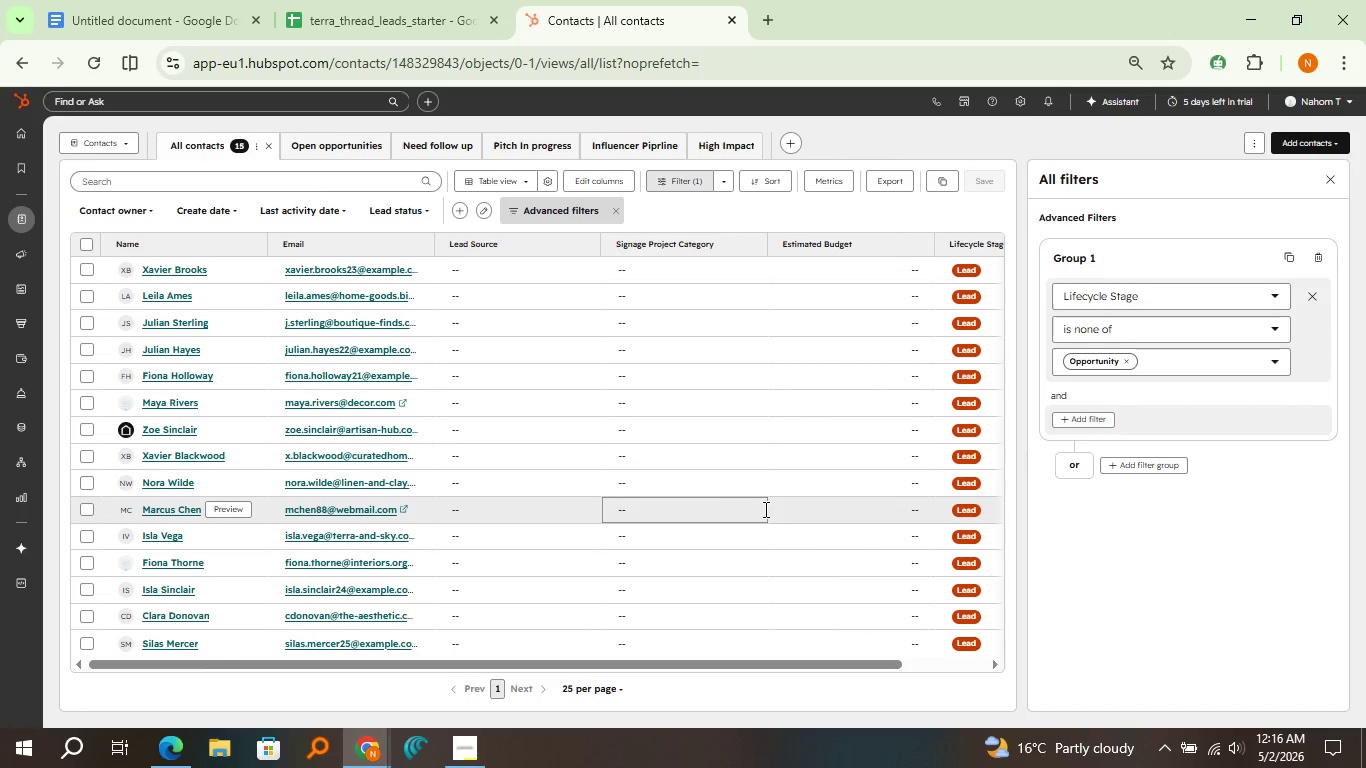 
scroll: coordinate [764, 509], scroll_direction: up, amount: 4.0
 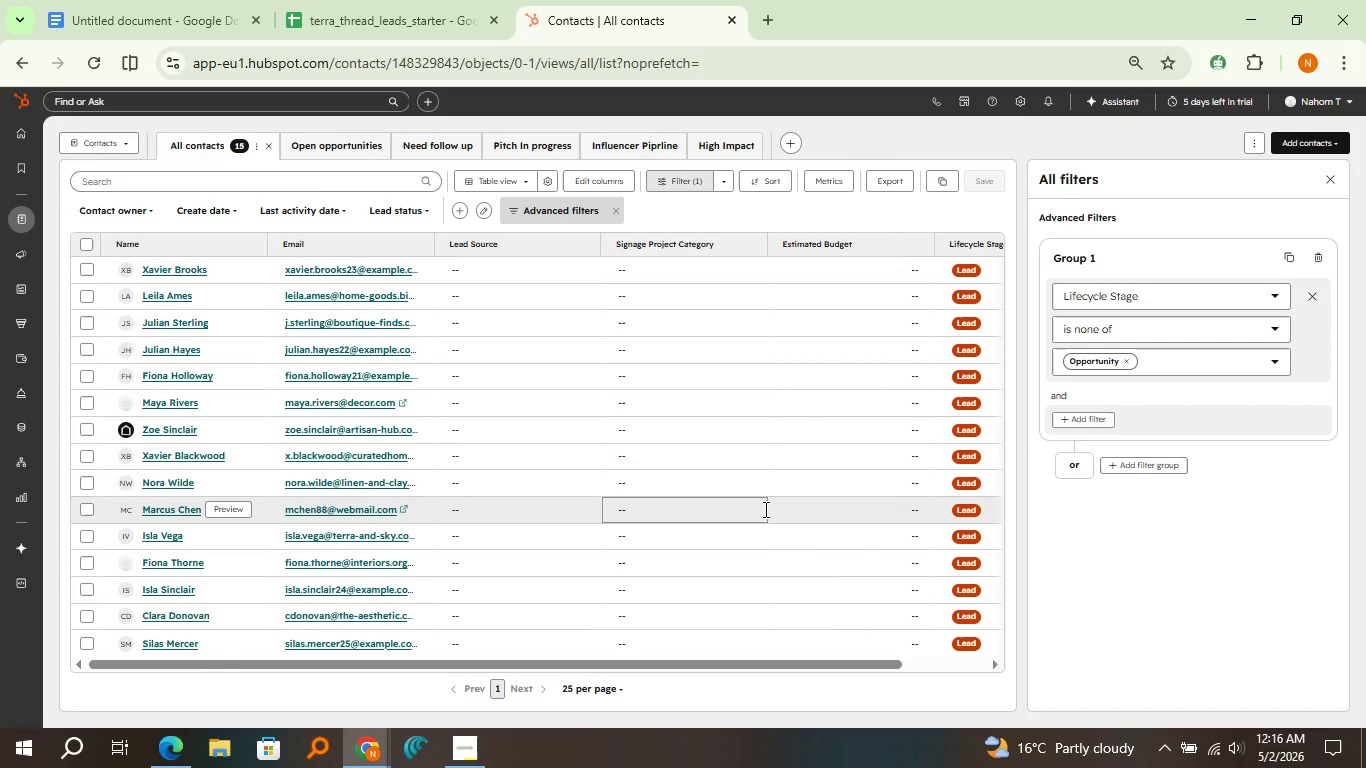 
scroll: coordinate [764, 509], scroll_direction: down, amount: 1.0
 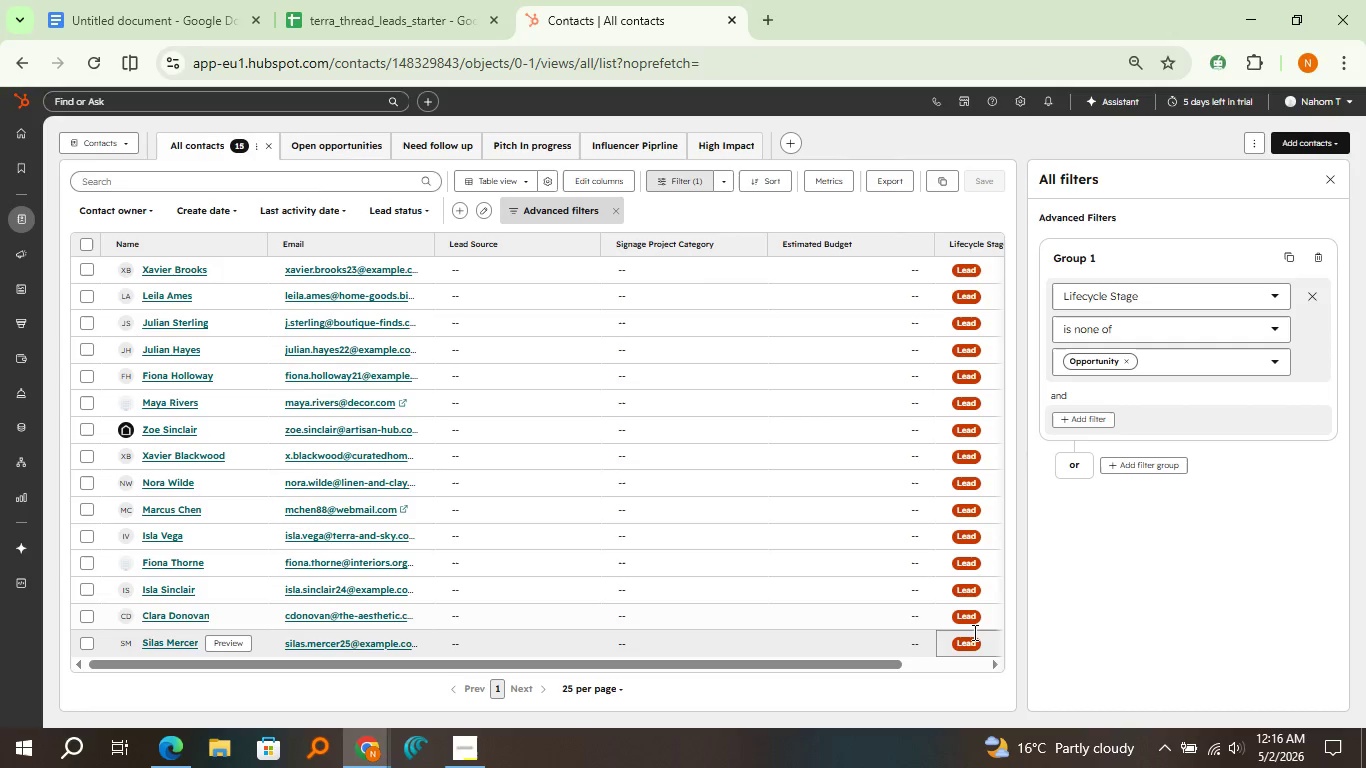 
left_click([1328, 179])
 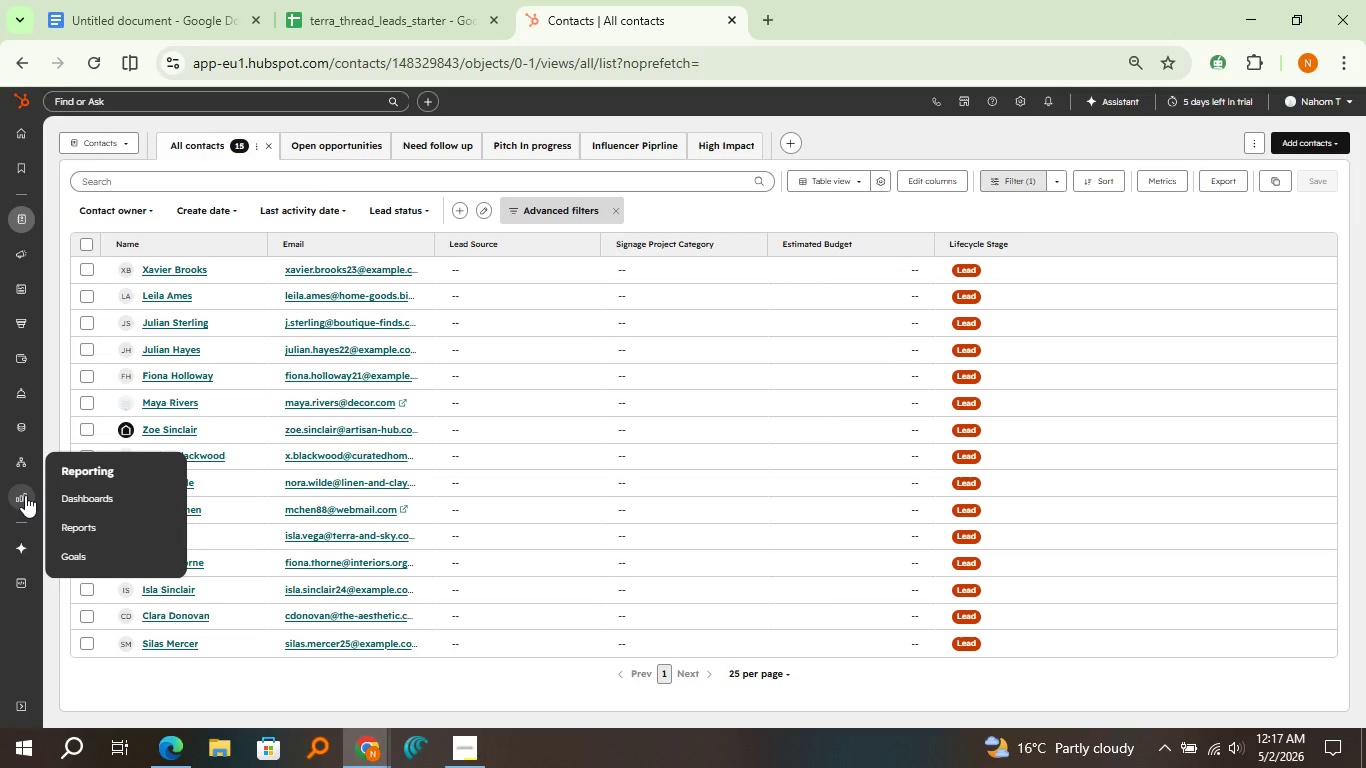 
wait(58.16)
 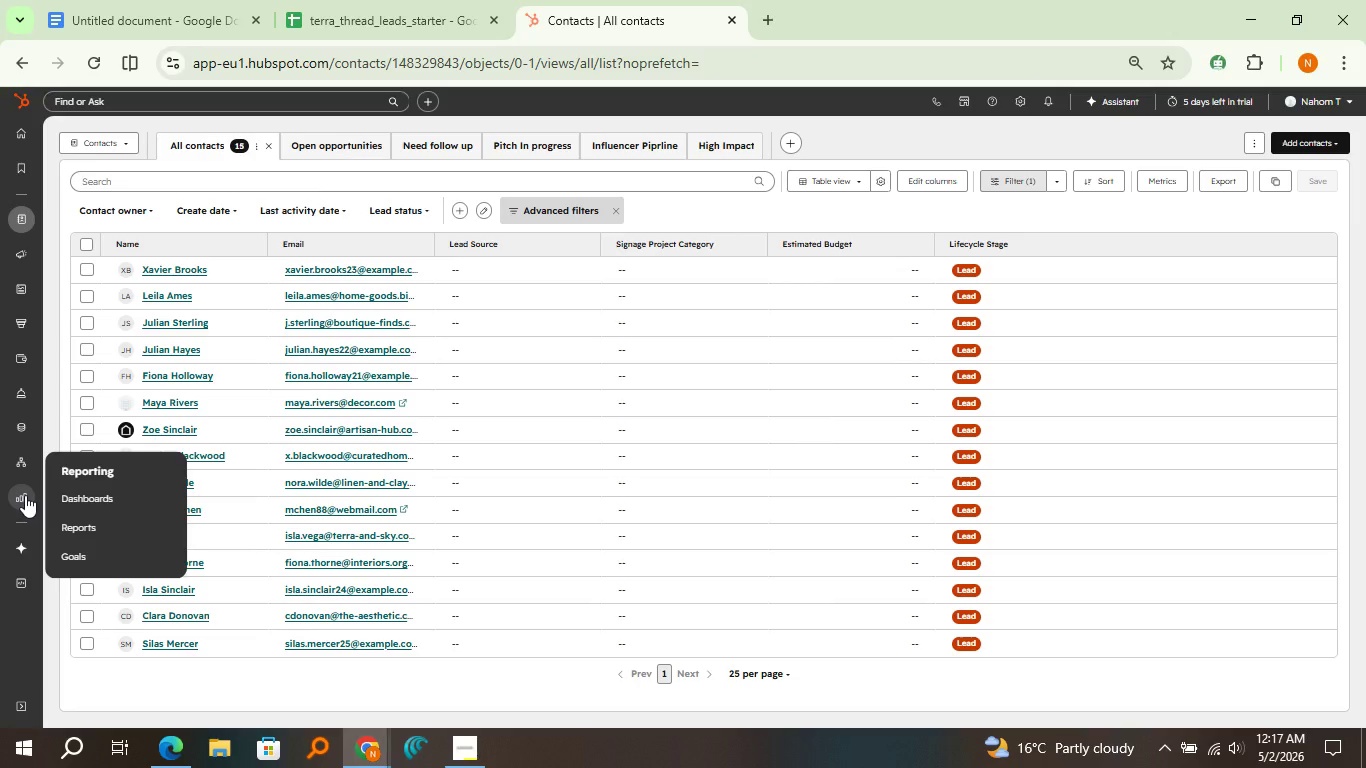 
left_click([75, 485])
 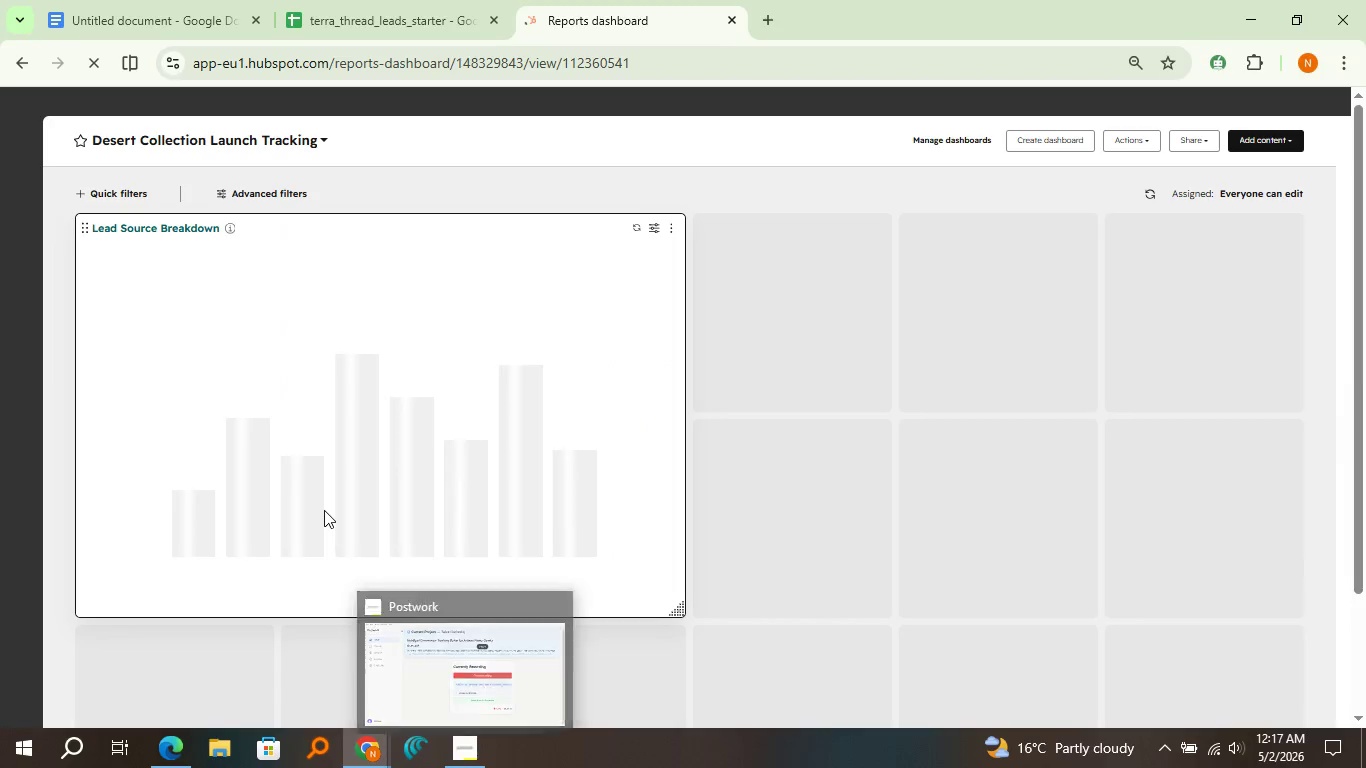 
wait(13.05)
 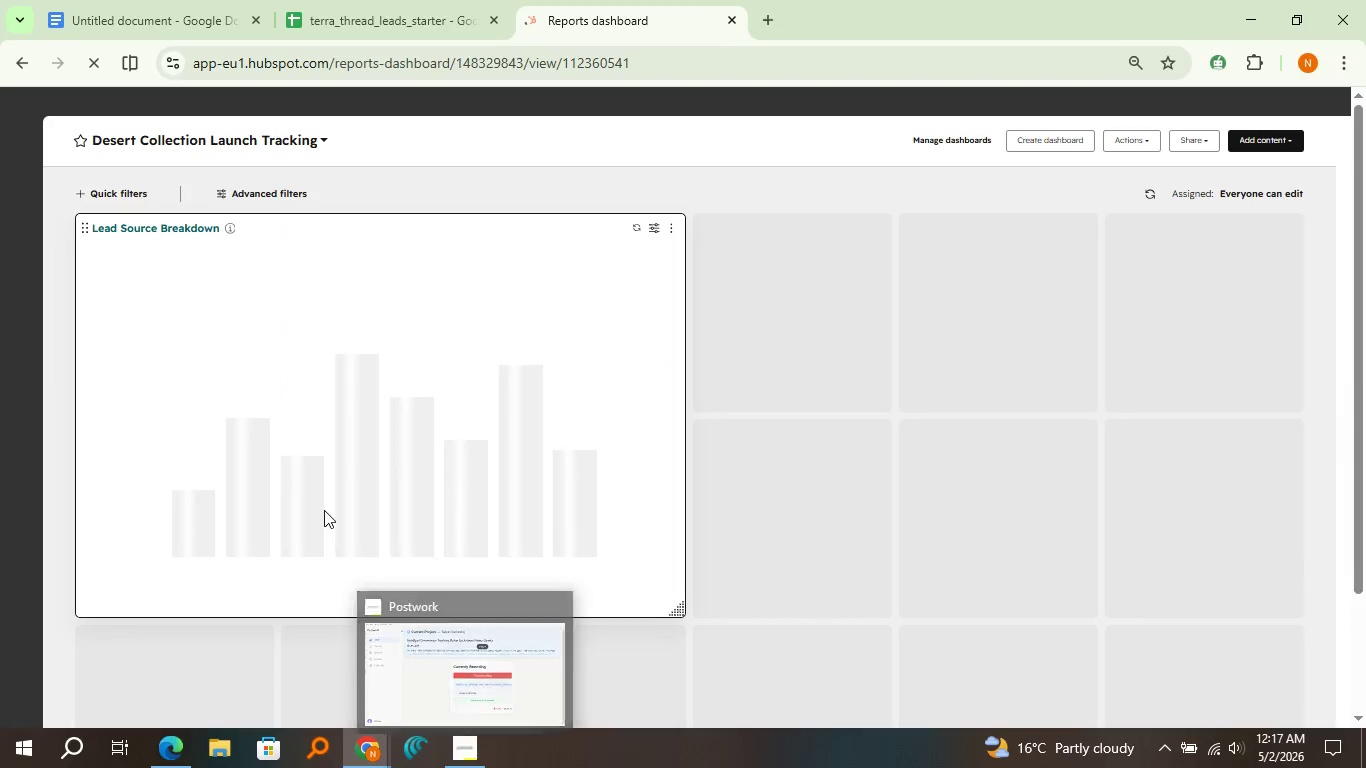 
left_click([1299, 141])
 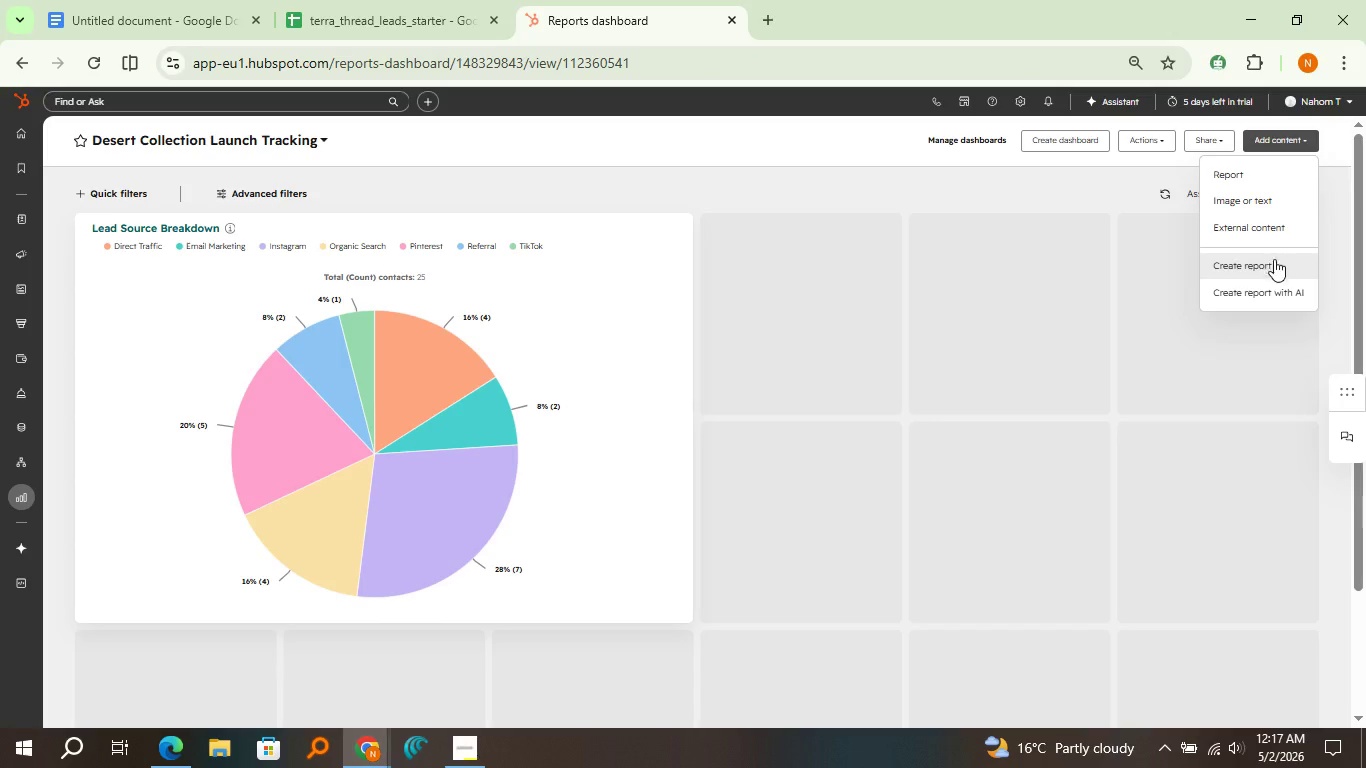 
left_click([1265, 272])
 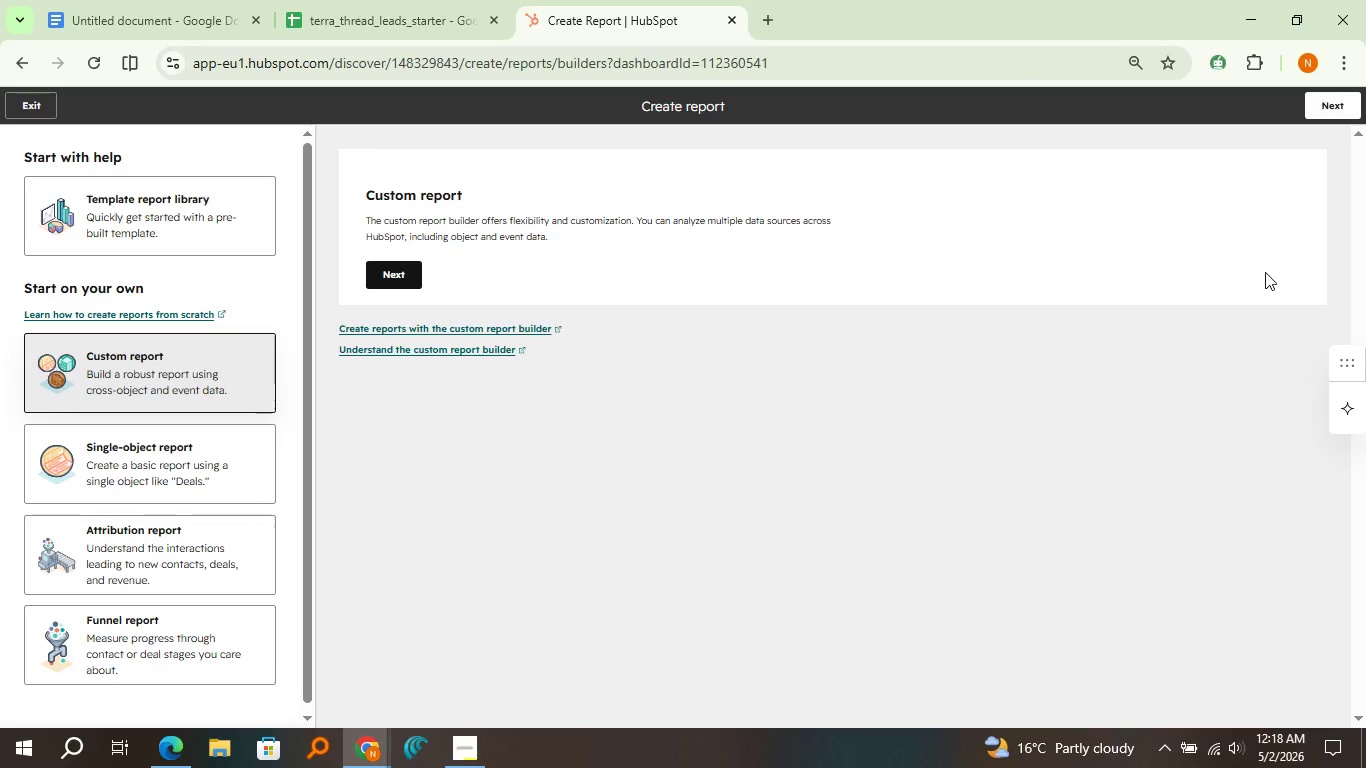 
wait(22.45)
 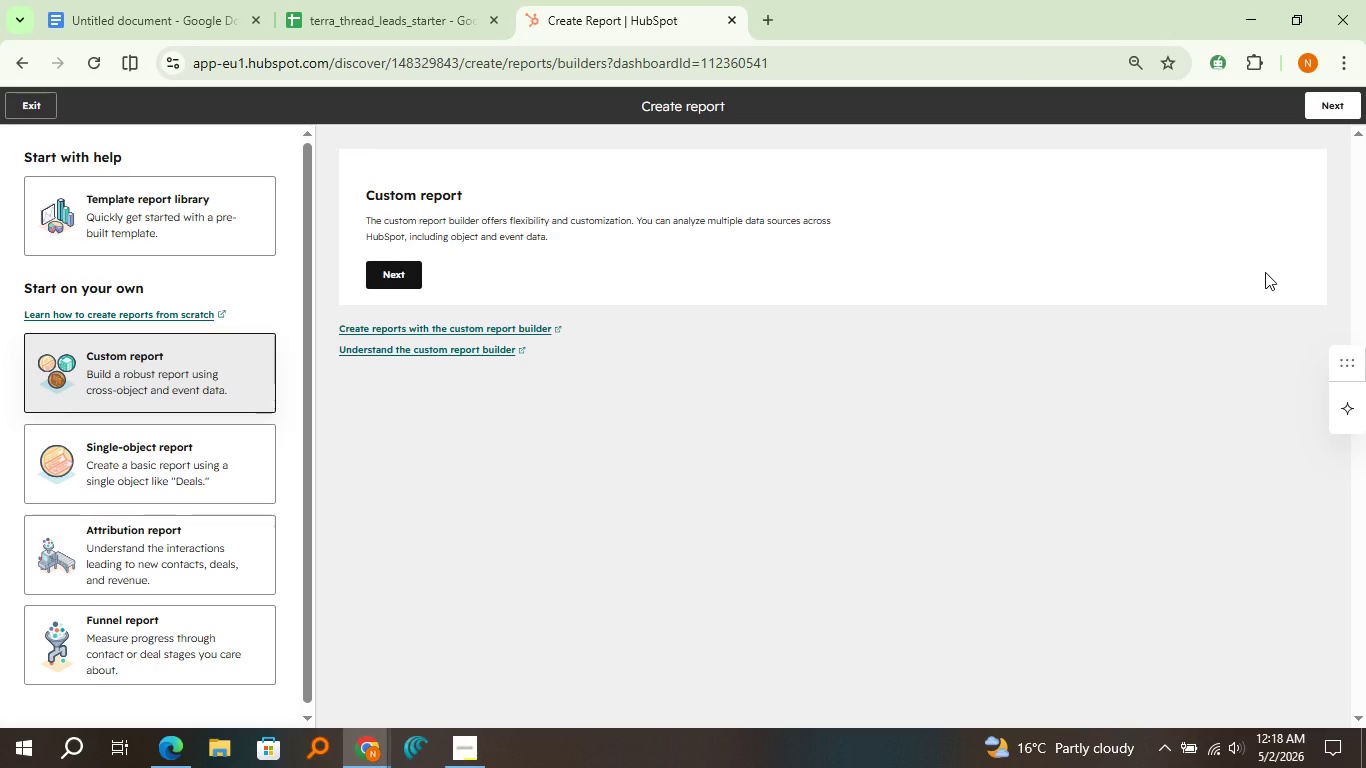 
left_click([1312, 103])
 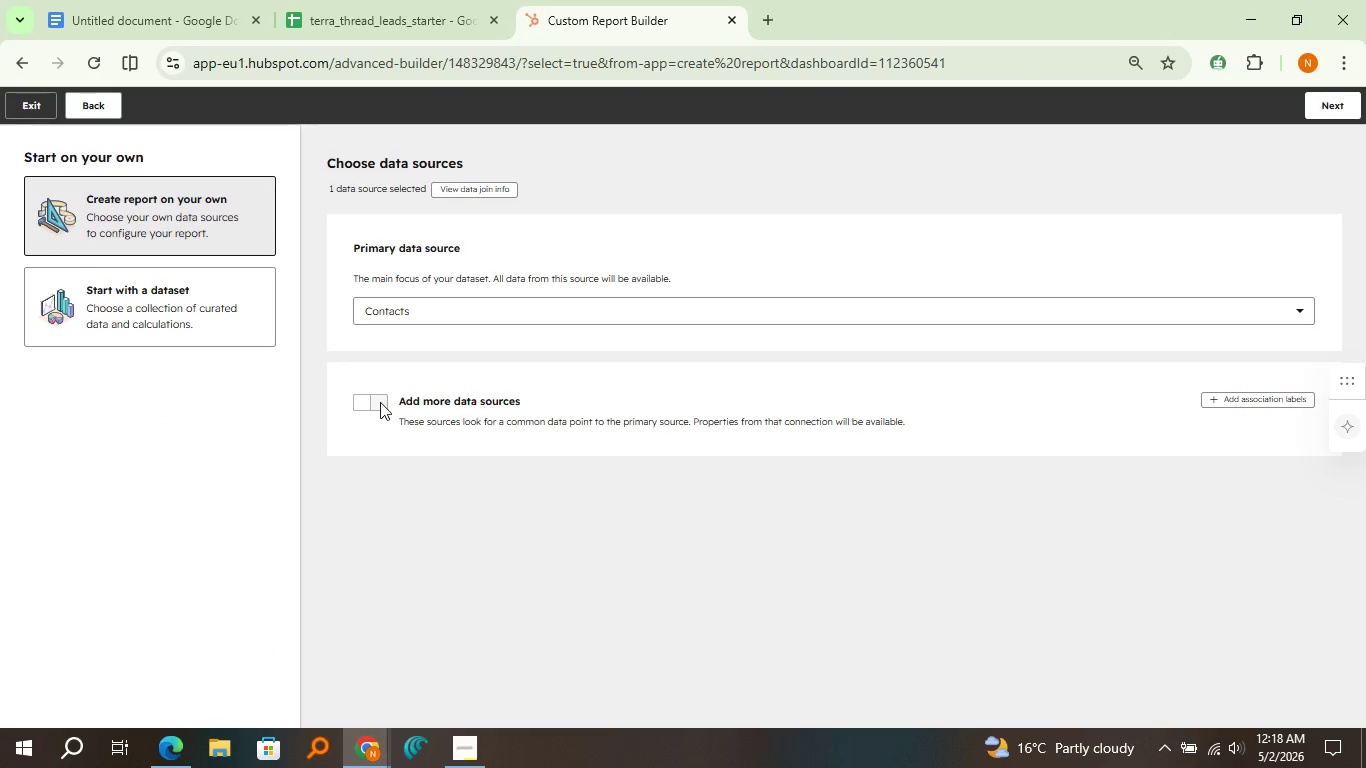 
wait(13.61)
 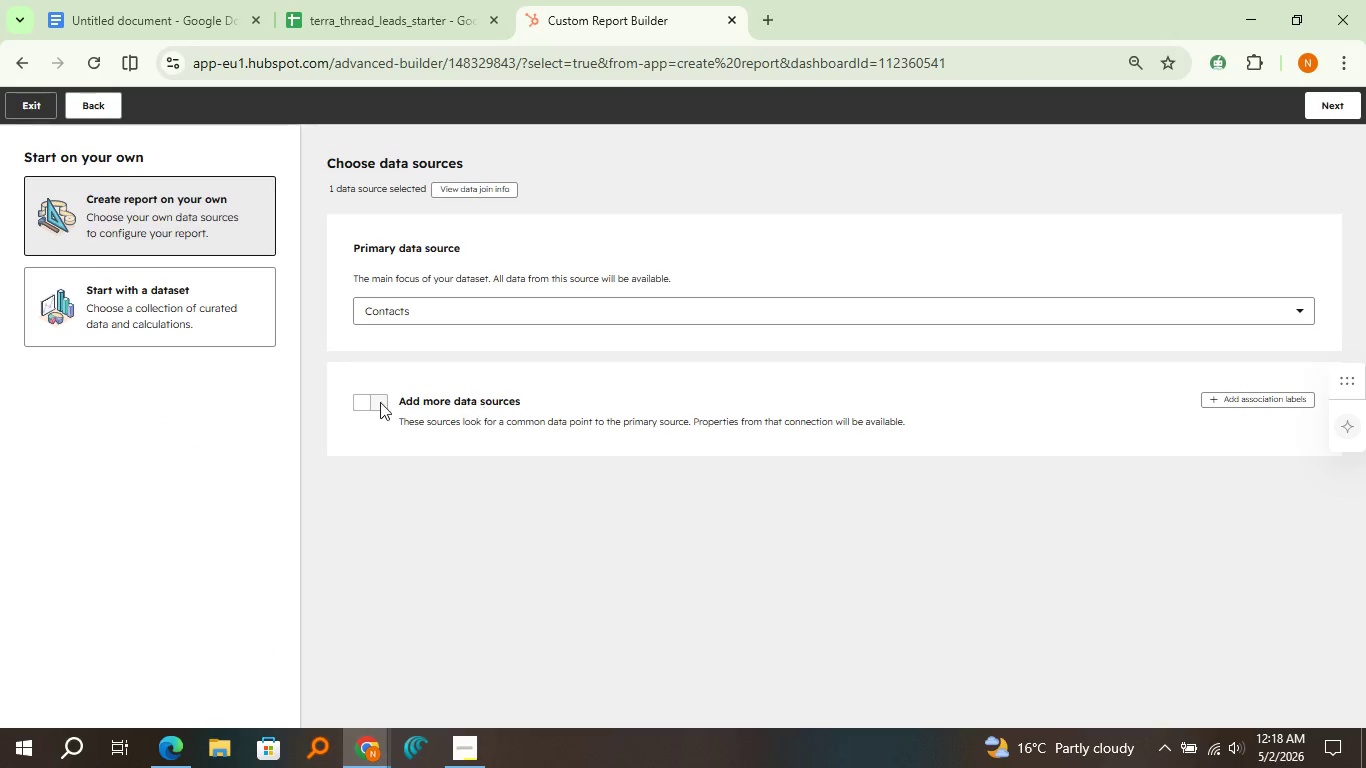 
left_click([1316, 110])
 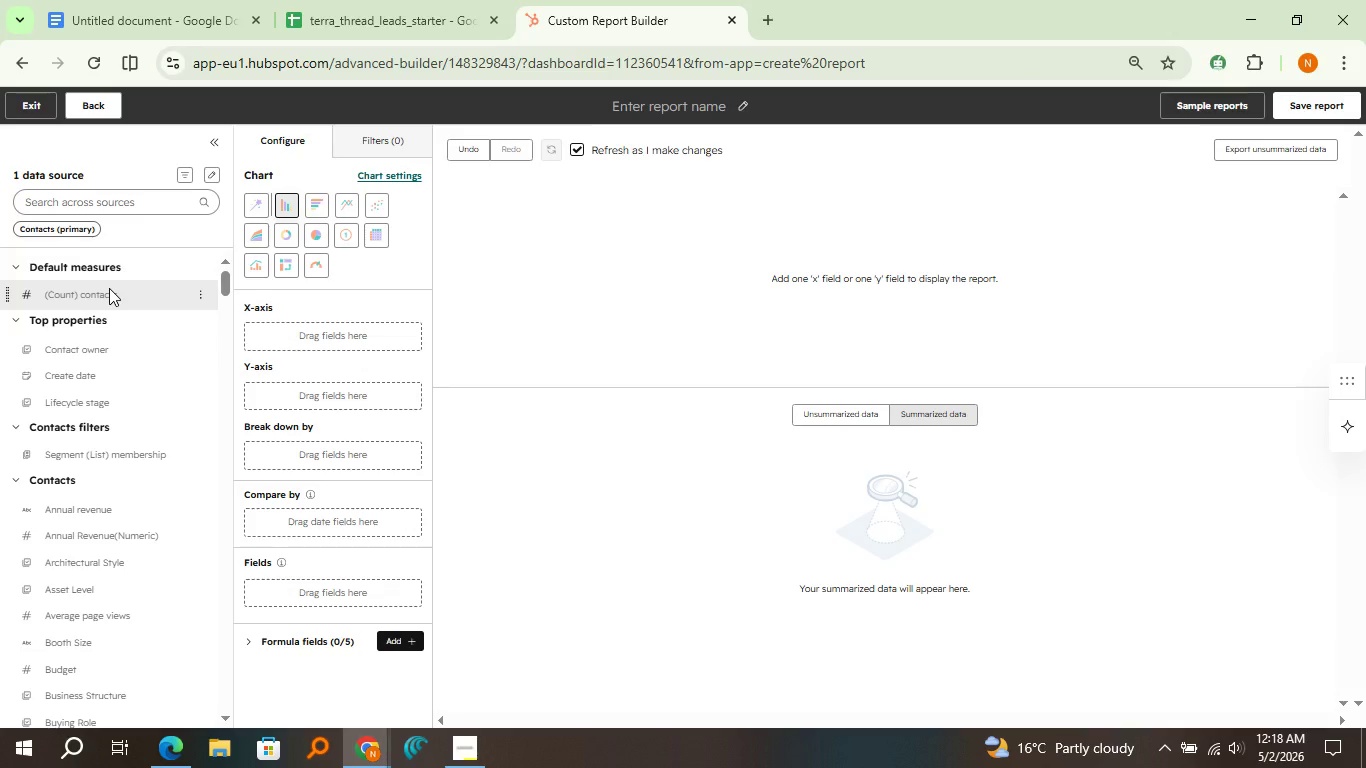 
wait(29.59)
 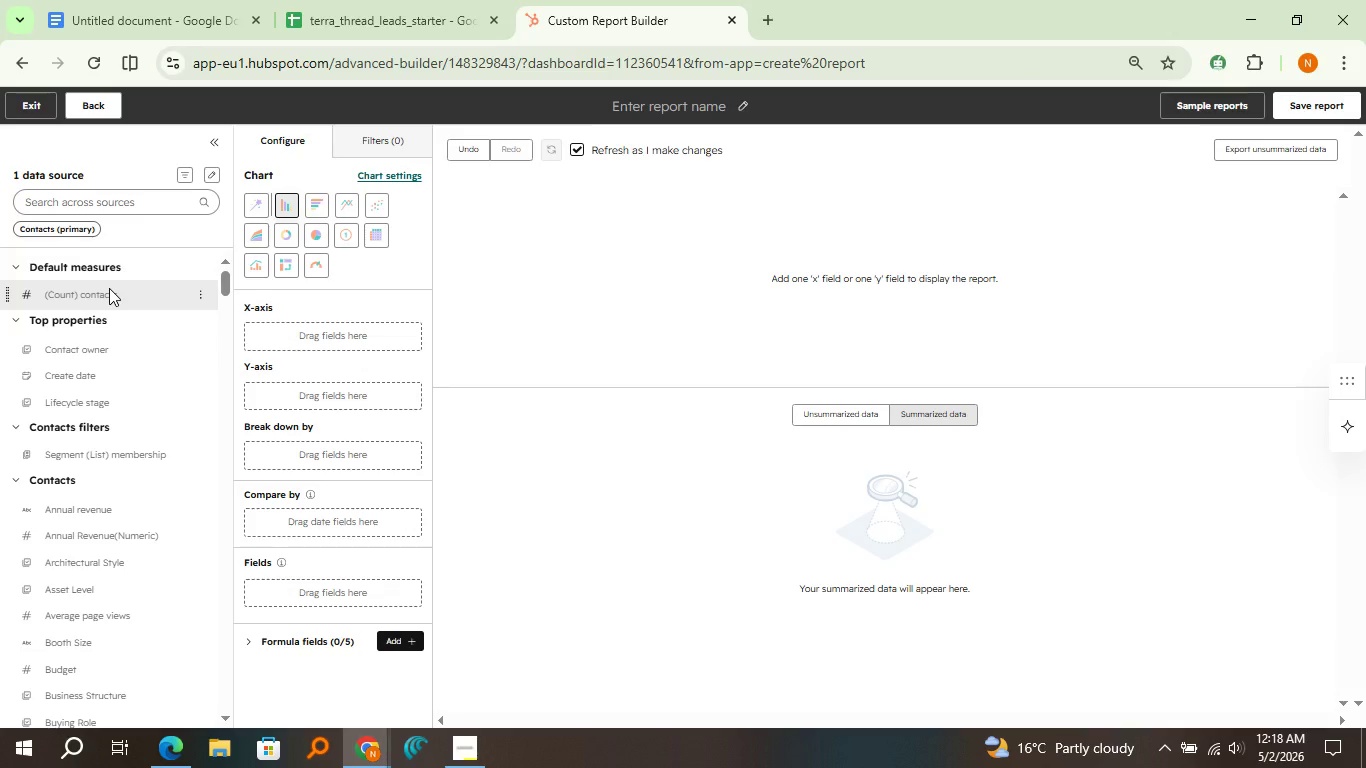 
left_click_drag(start_coordinate=[103, 295], to_coordinate=[287, 392])
 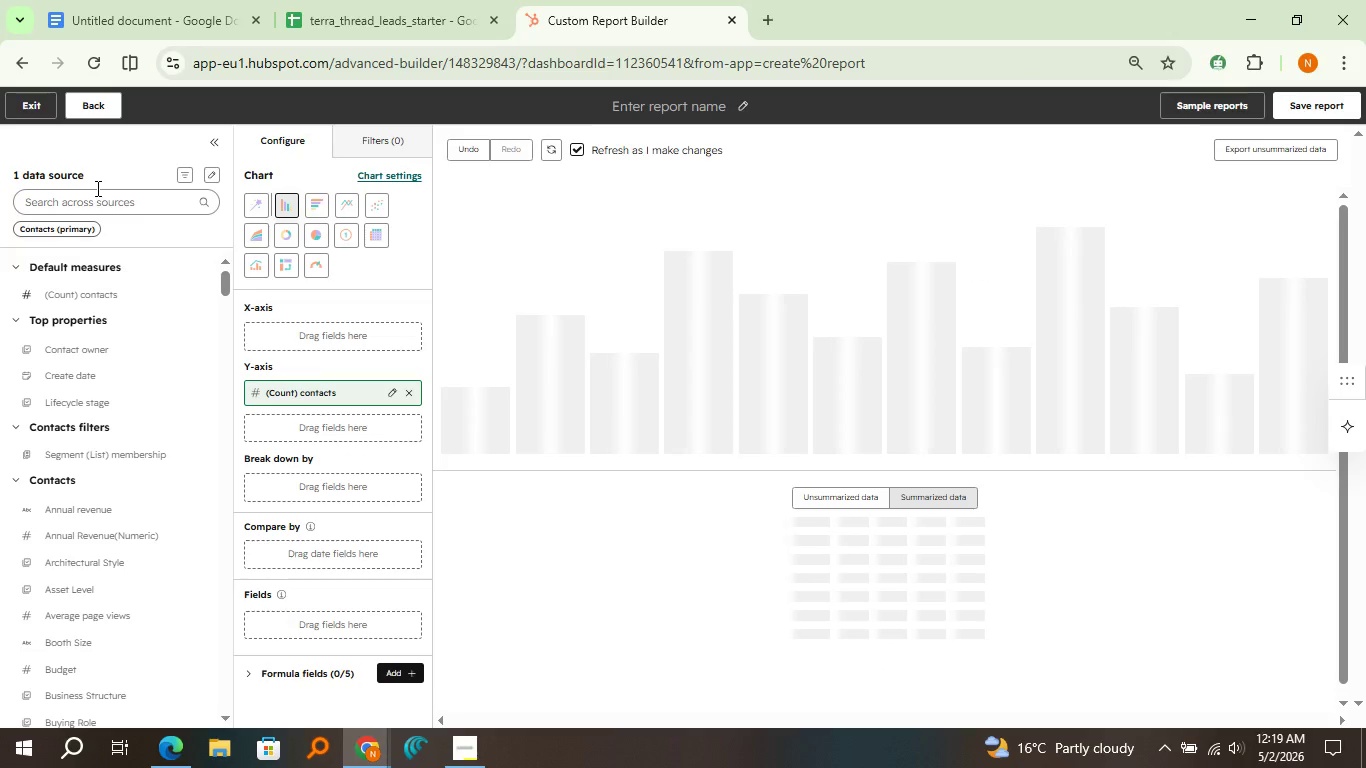 
left_click([97, 212])
 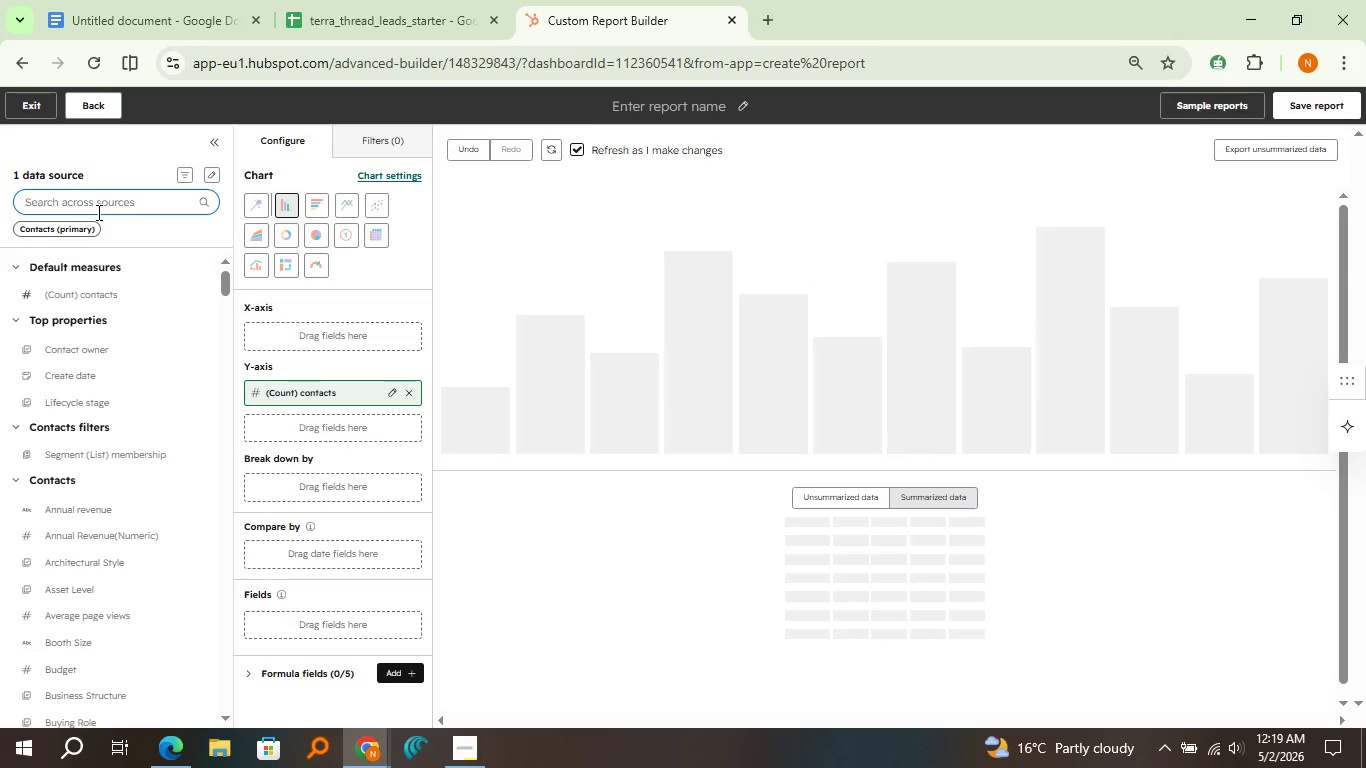 
type(lif)
 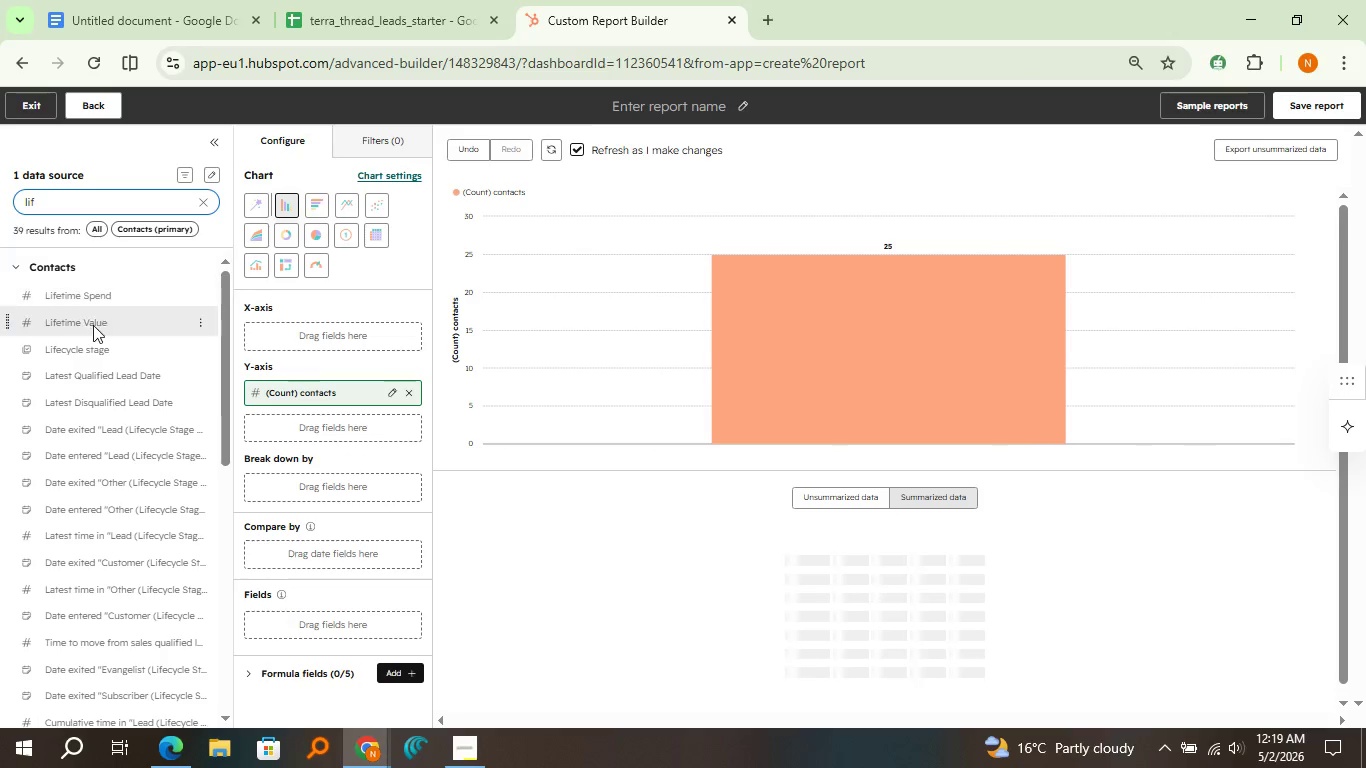 
left_click_drag(start_coordinate=[88, 349], to_coordinate=[259, 334])
 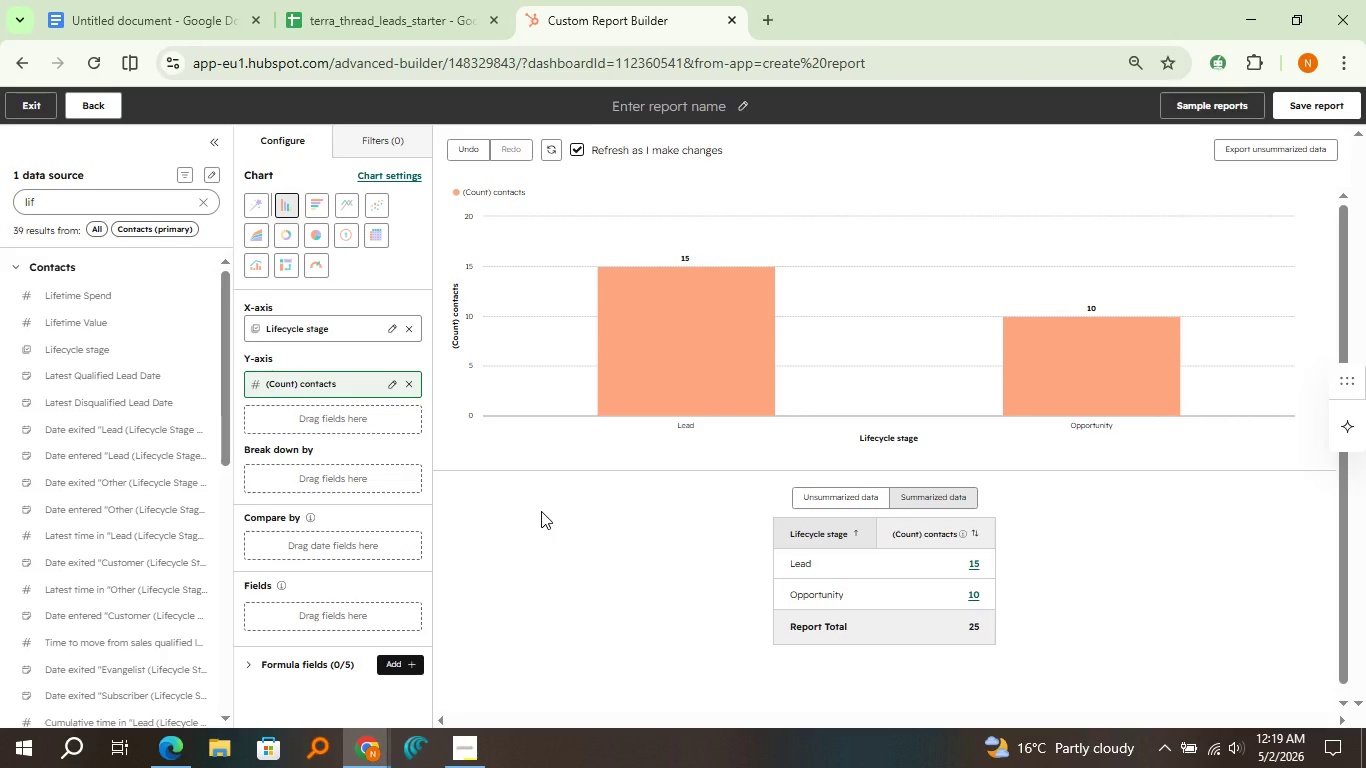 
wait(16.75)
 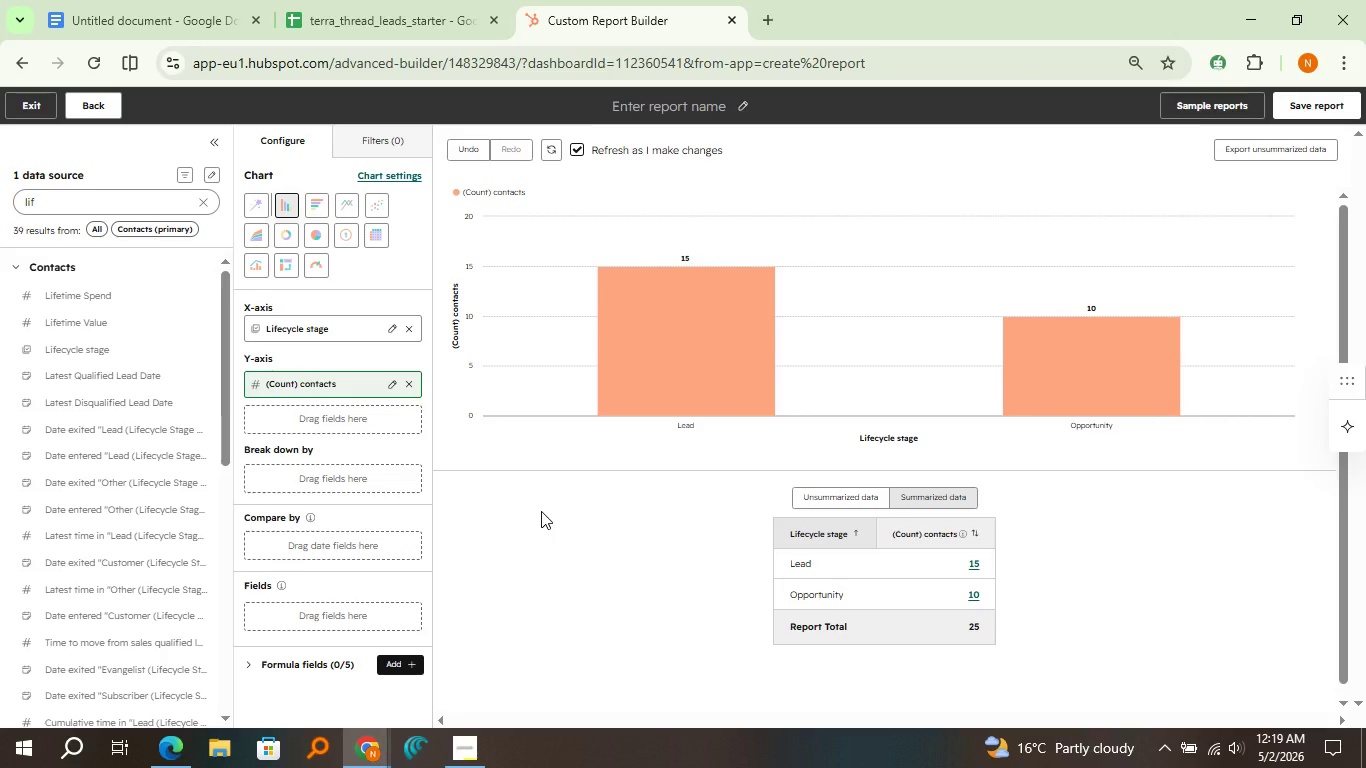 
left_click([203, 0])
 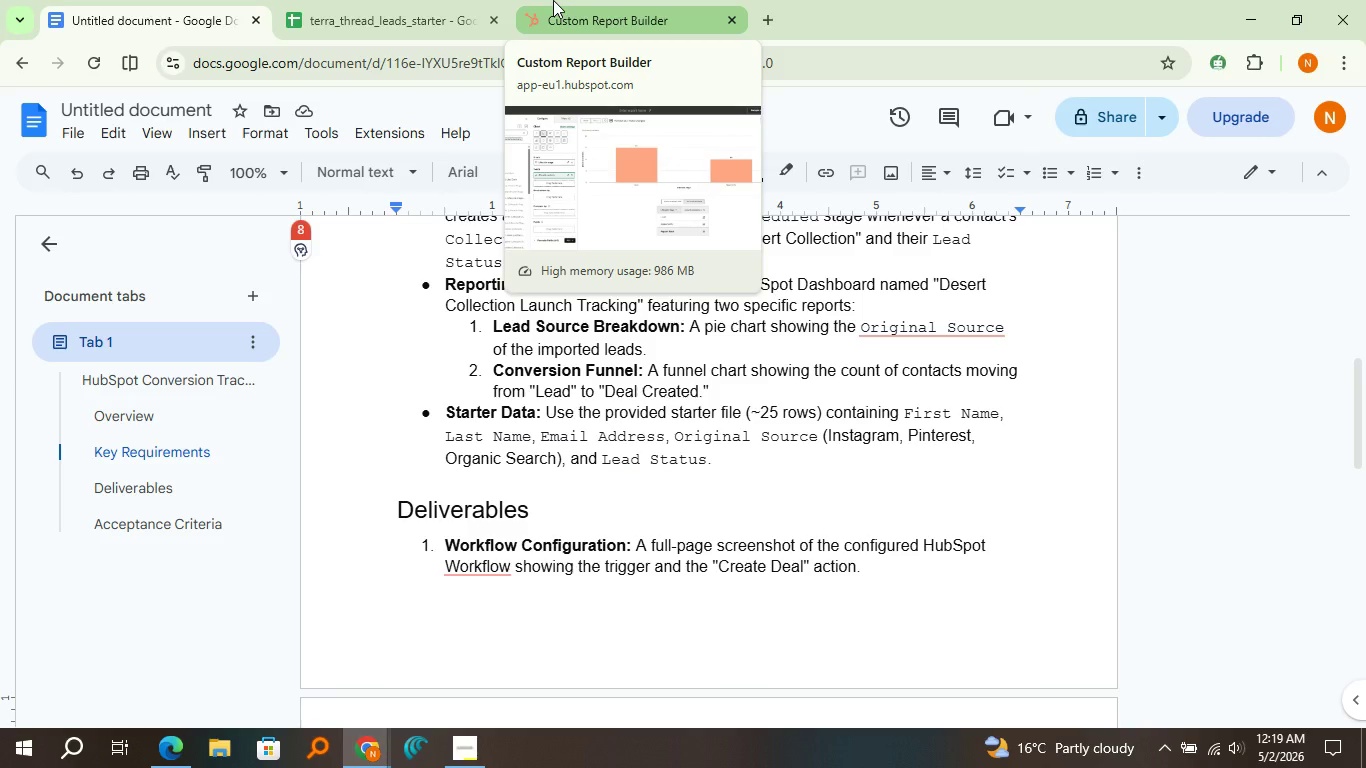 
wait(6.34)
 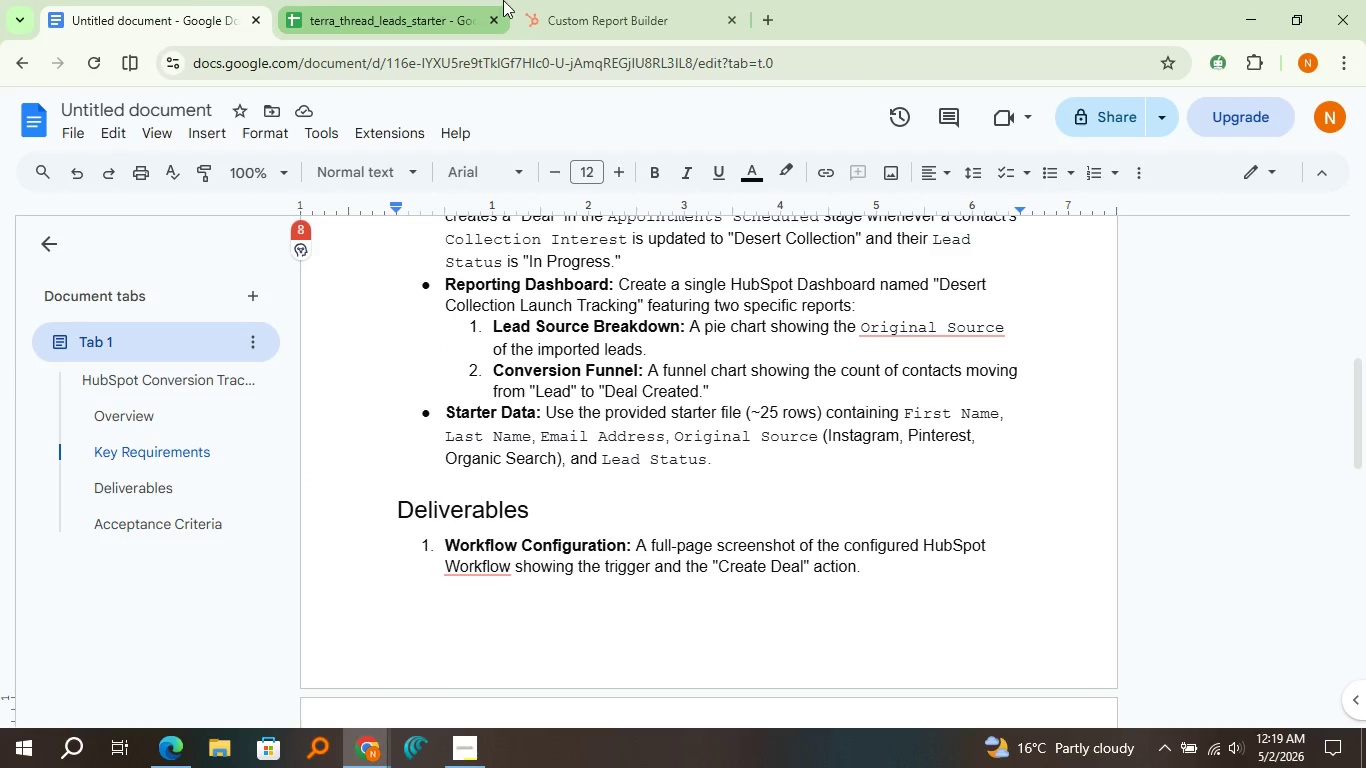 
left_click([553, 0])
 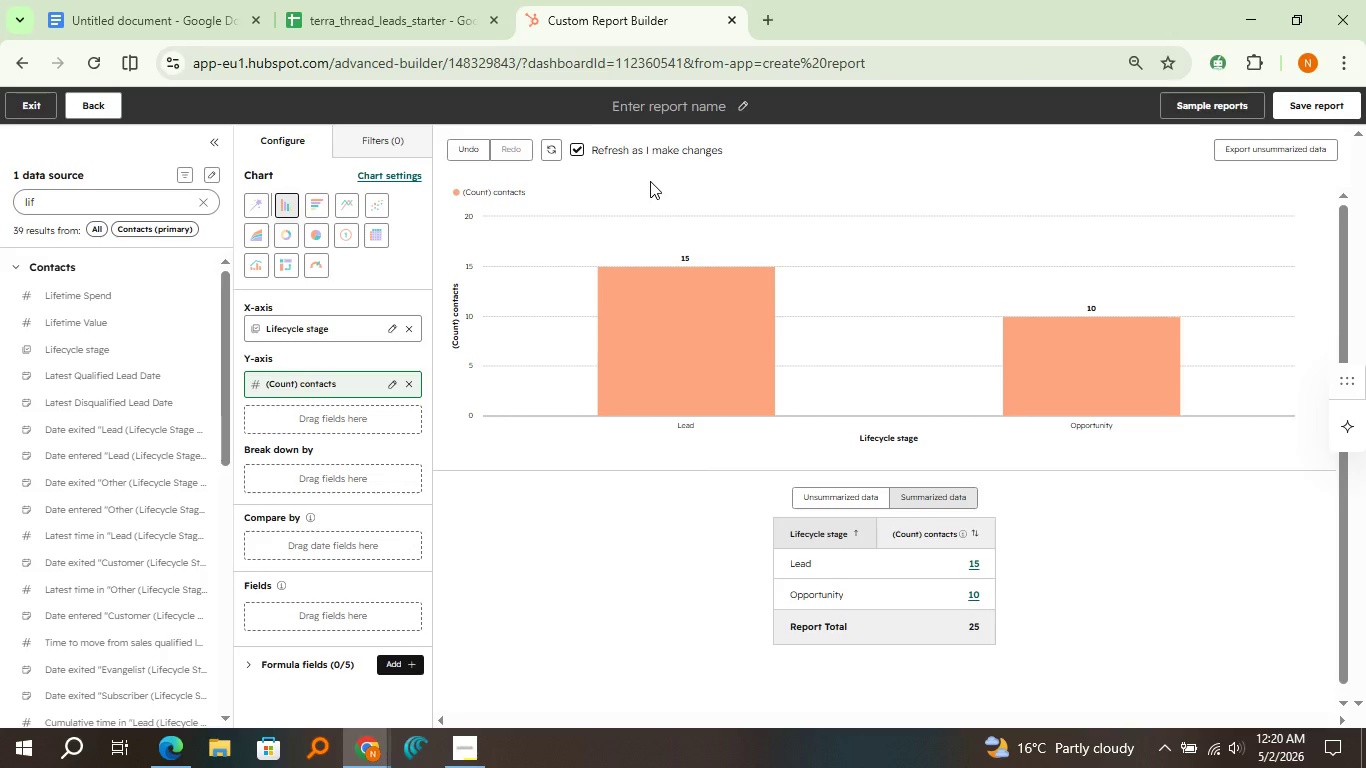 
wait(66.44)
 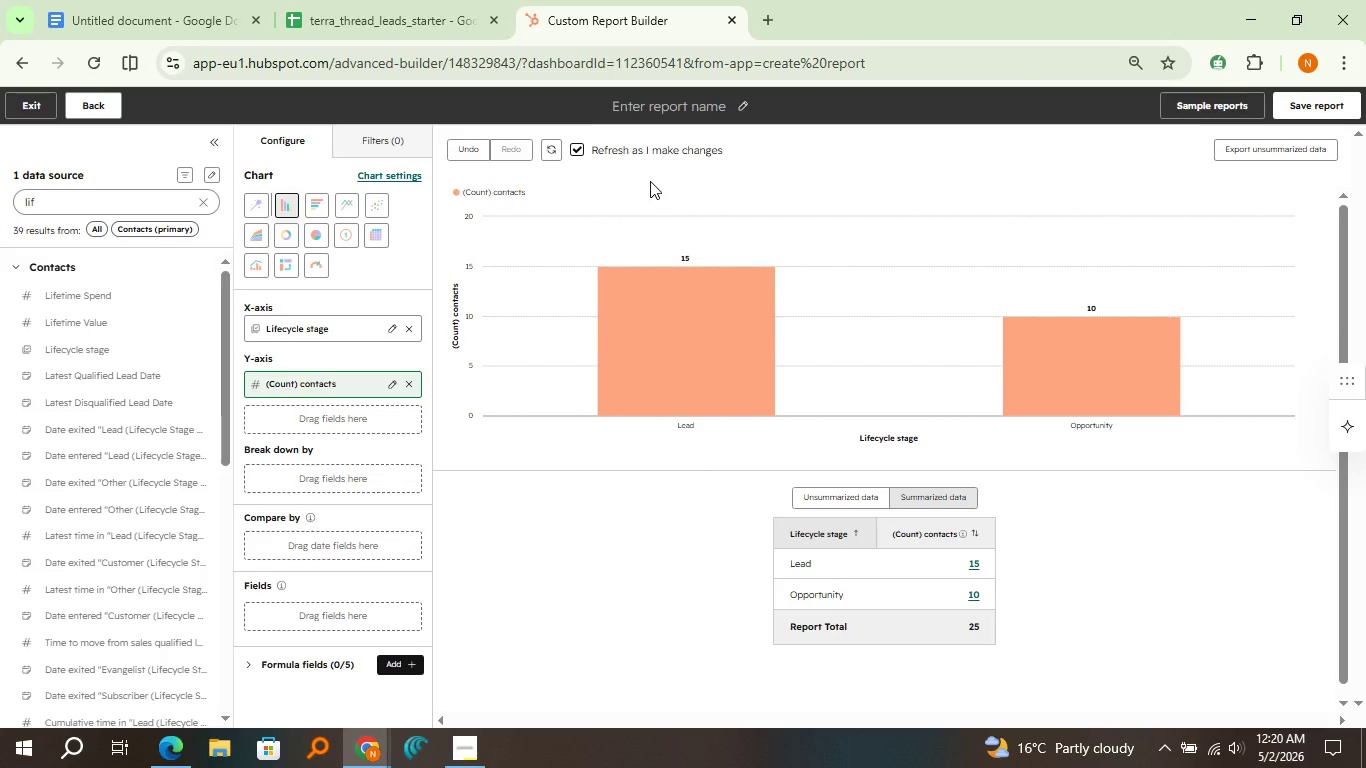 
left_click([665, 107])
 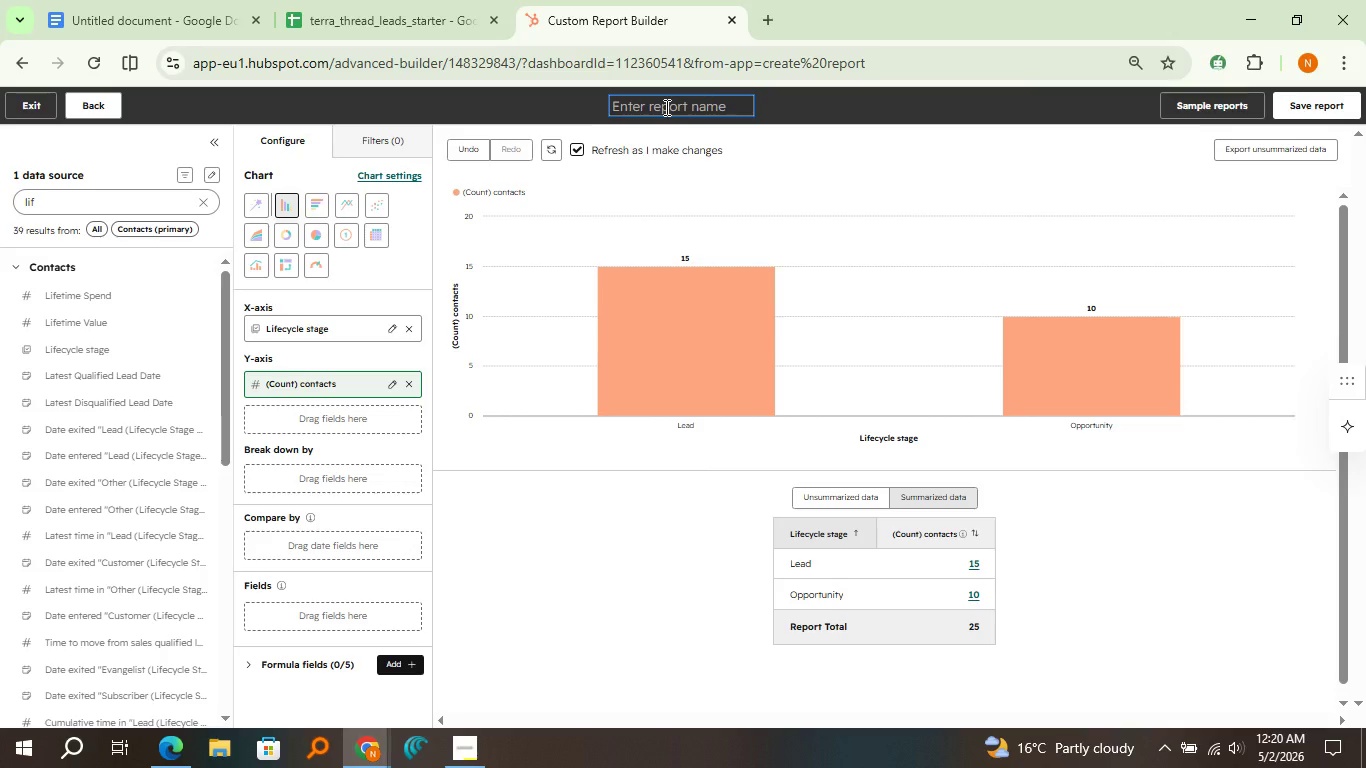 
type(Conversion Funnel)
 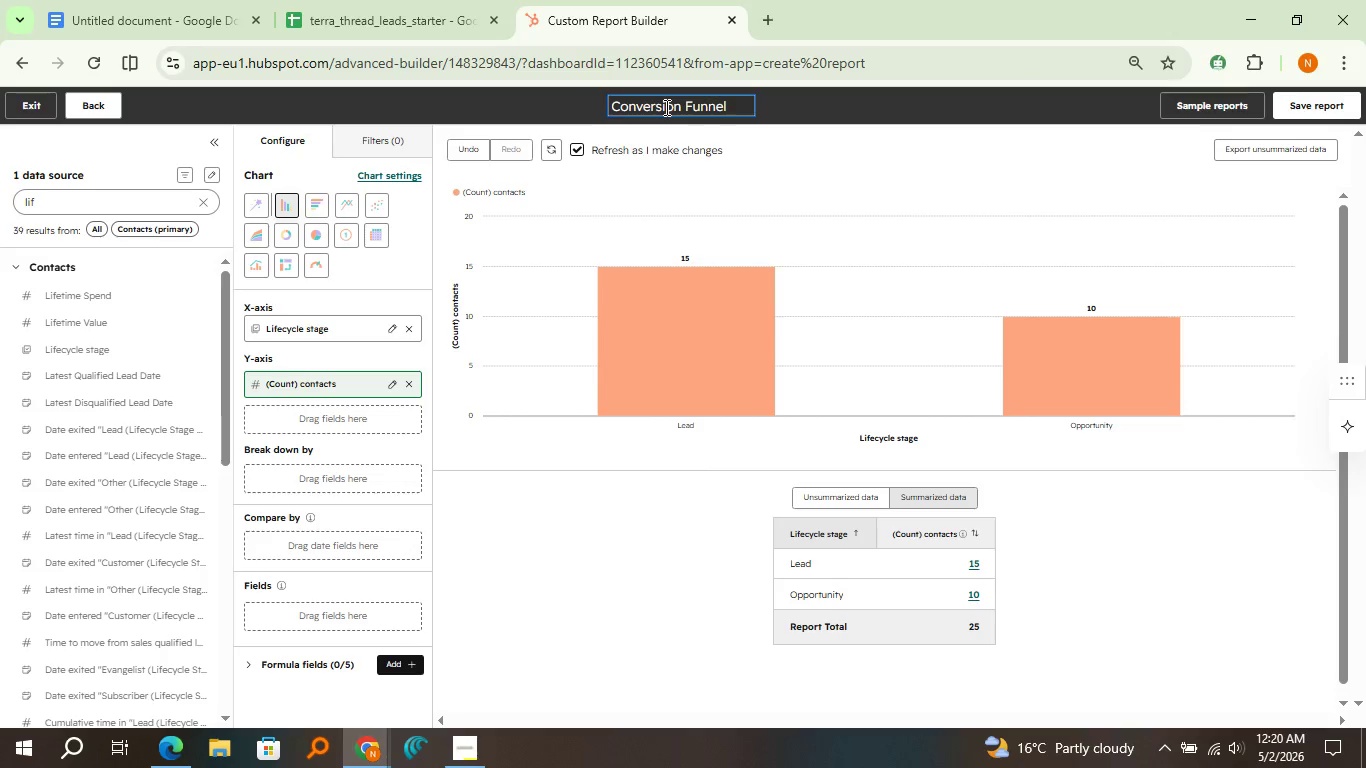 
left_click([968, 137])
 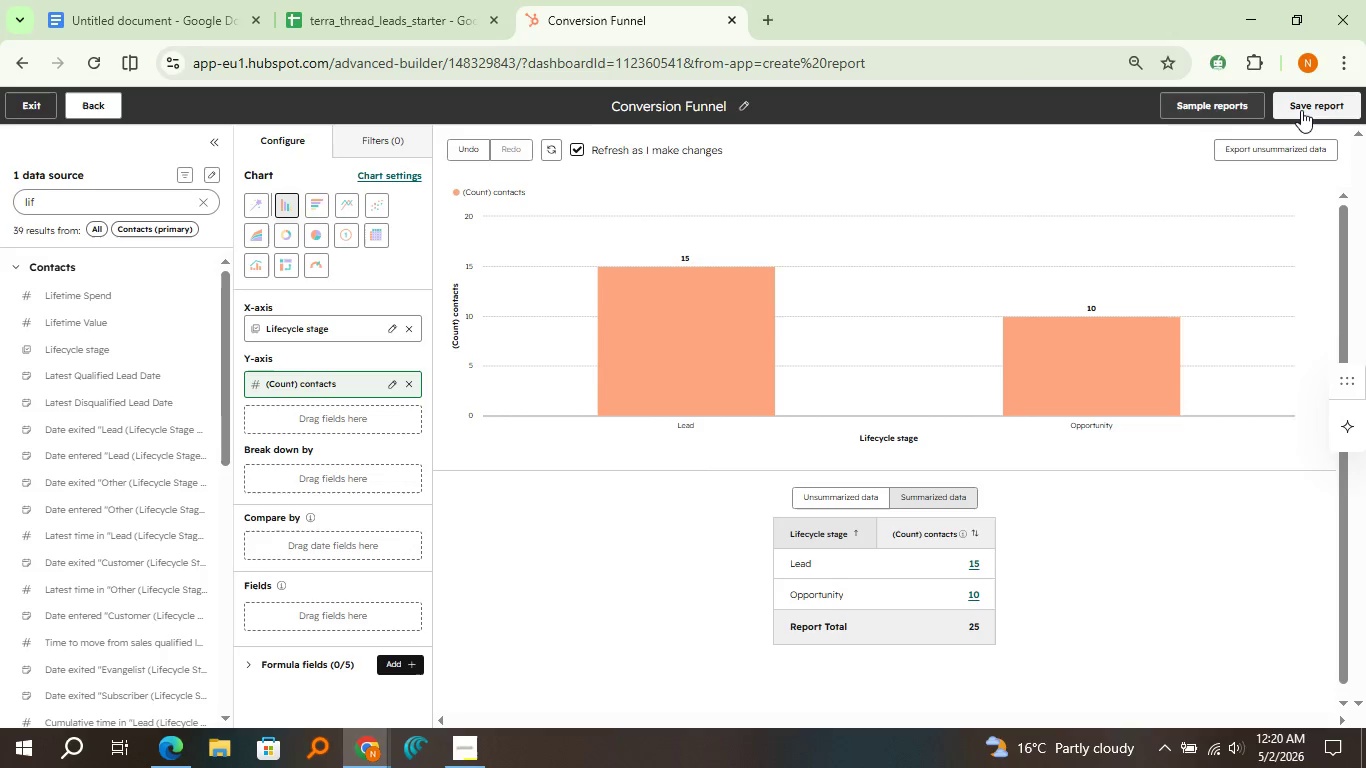 
left_click([1310, 109])
 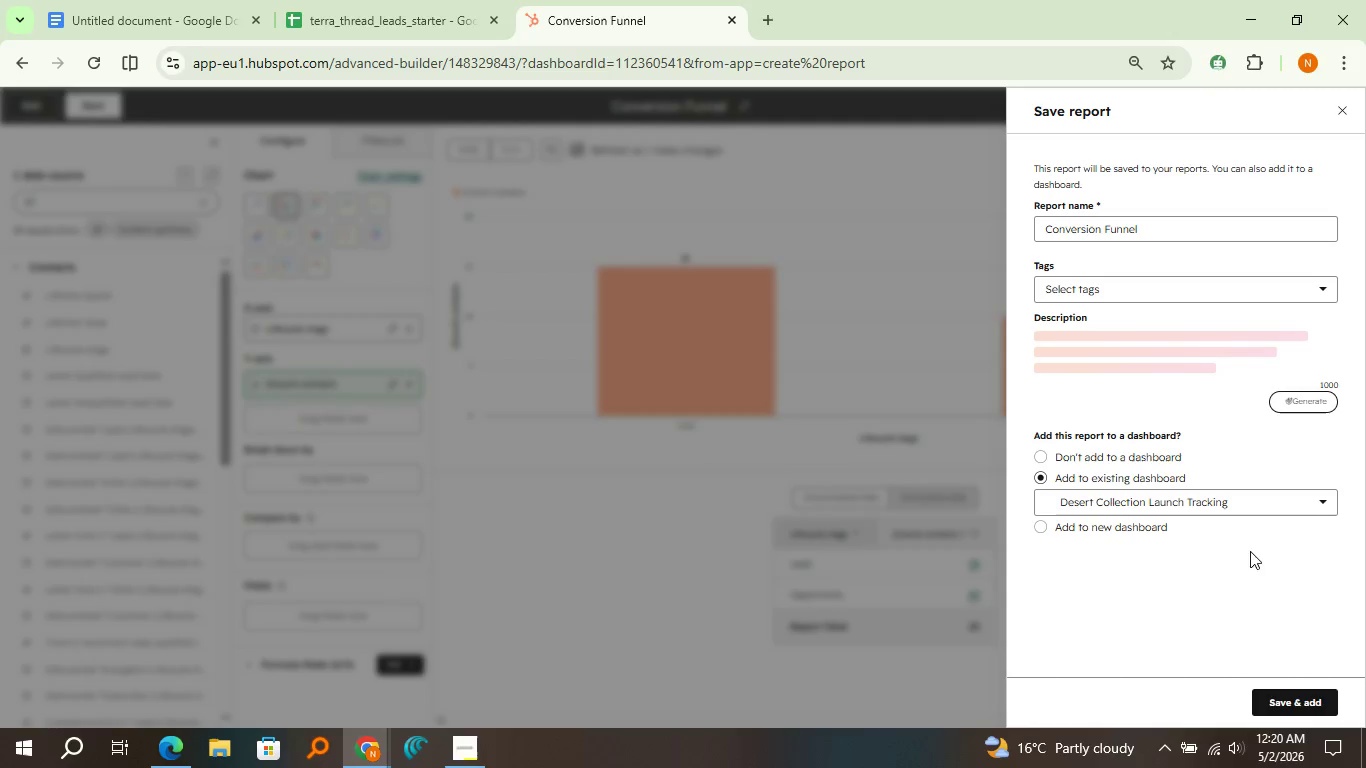 
left_click([1279, 695])
 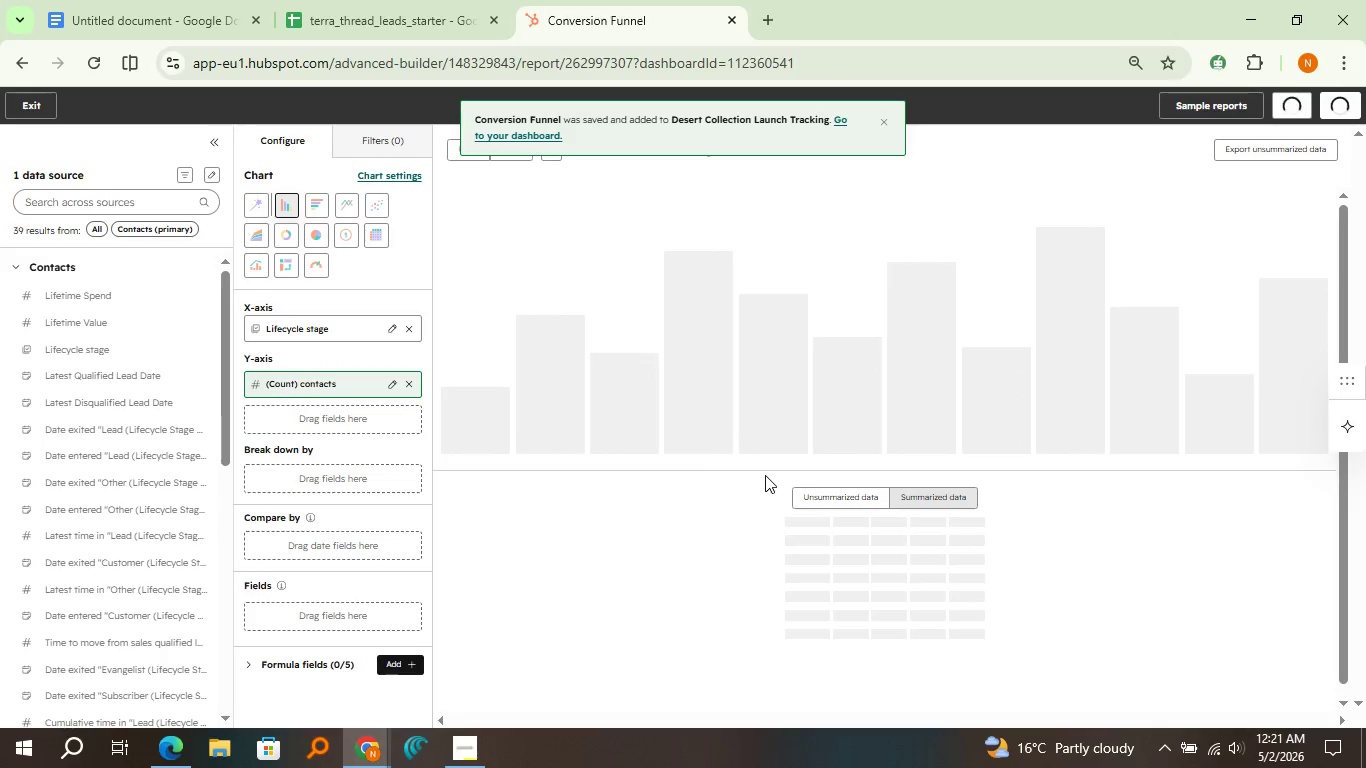 
wait(11.84)
 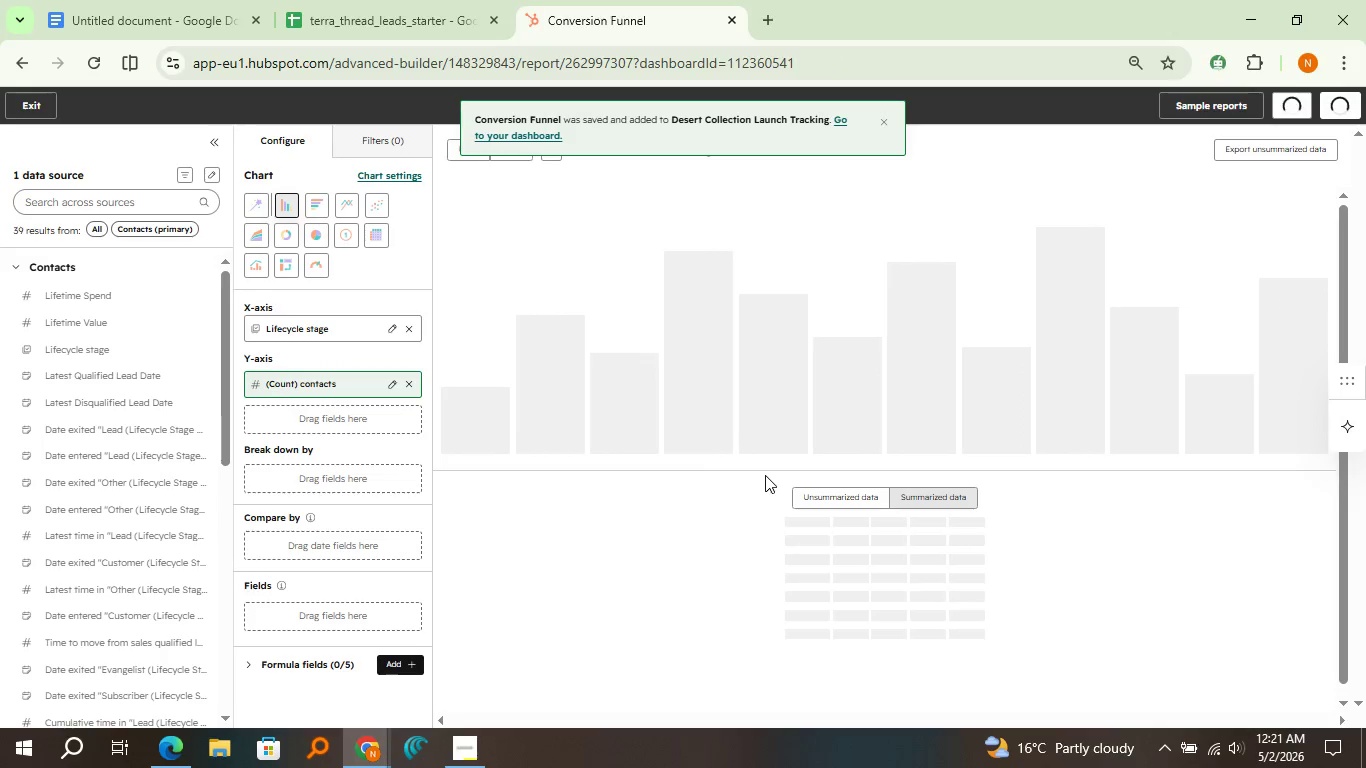 
double_click([33, 95])
 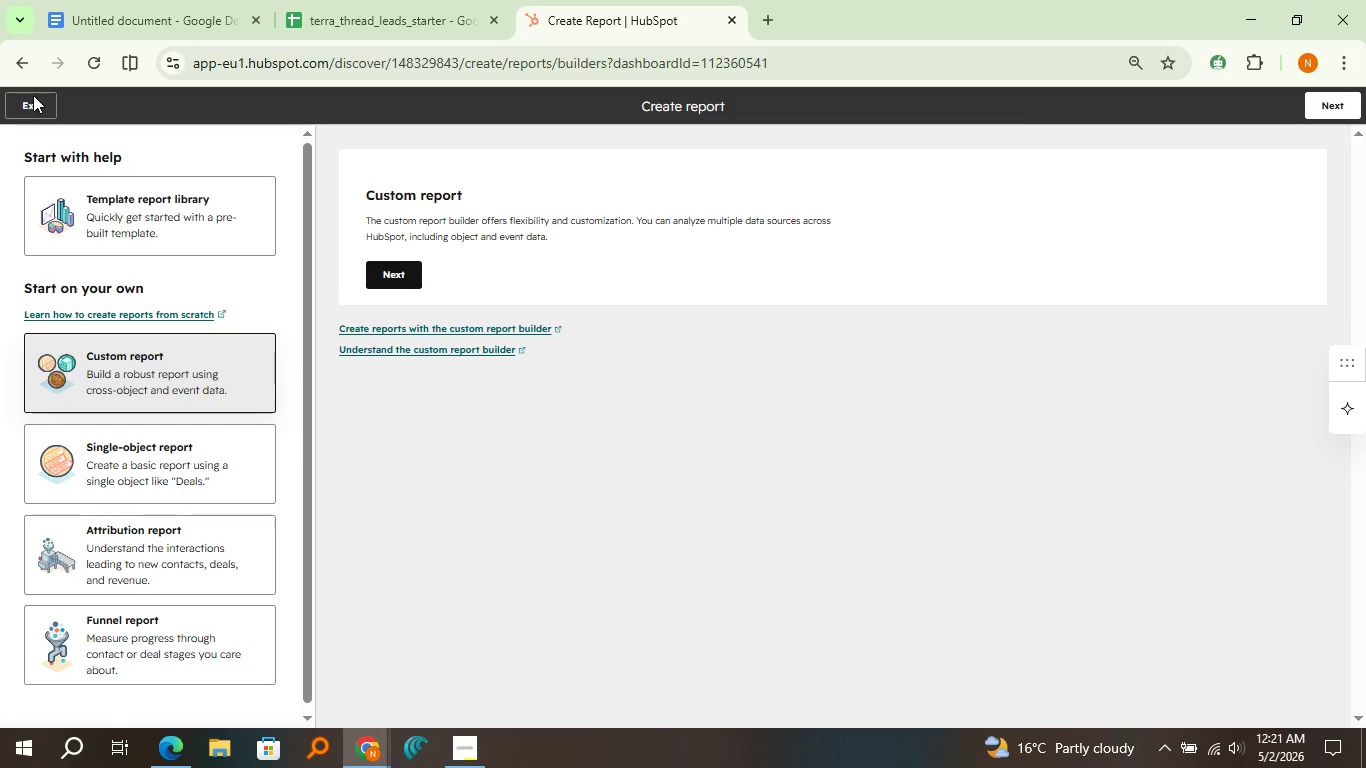 
wait(24.3)
 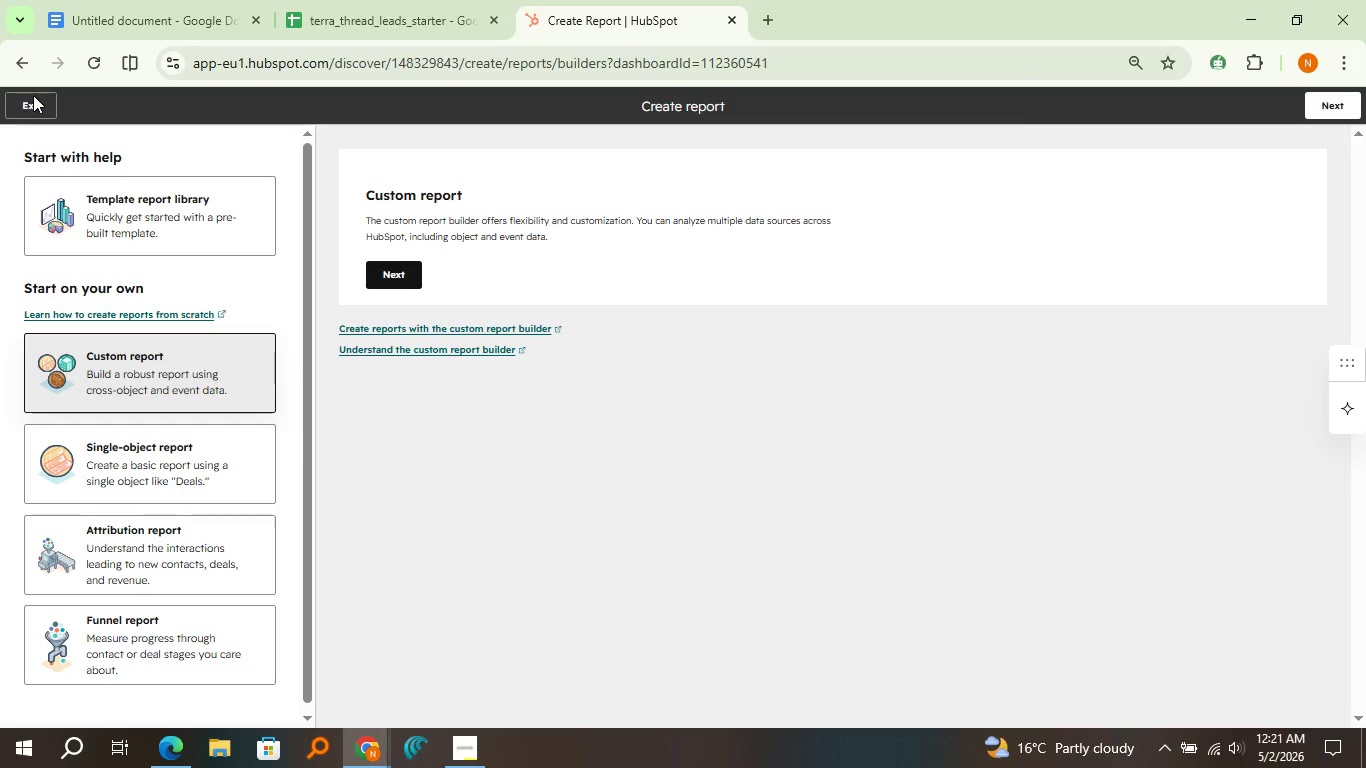 
left_click([38, 93])
 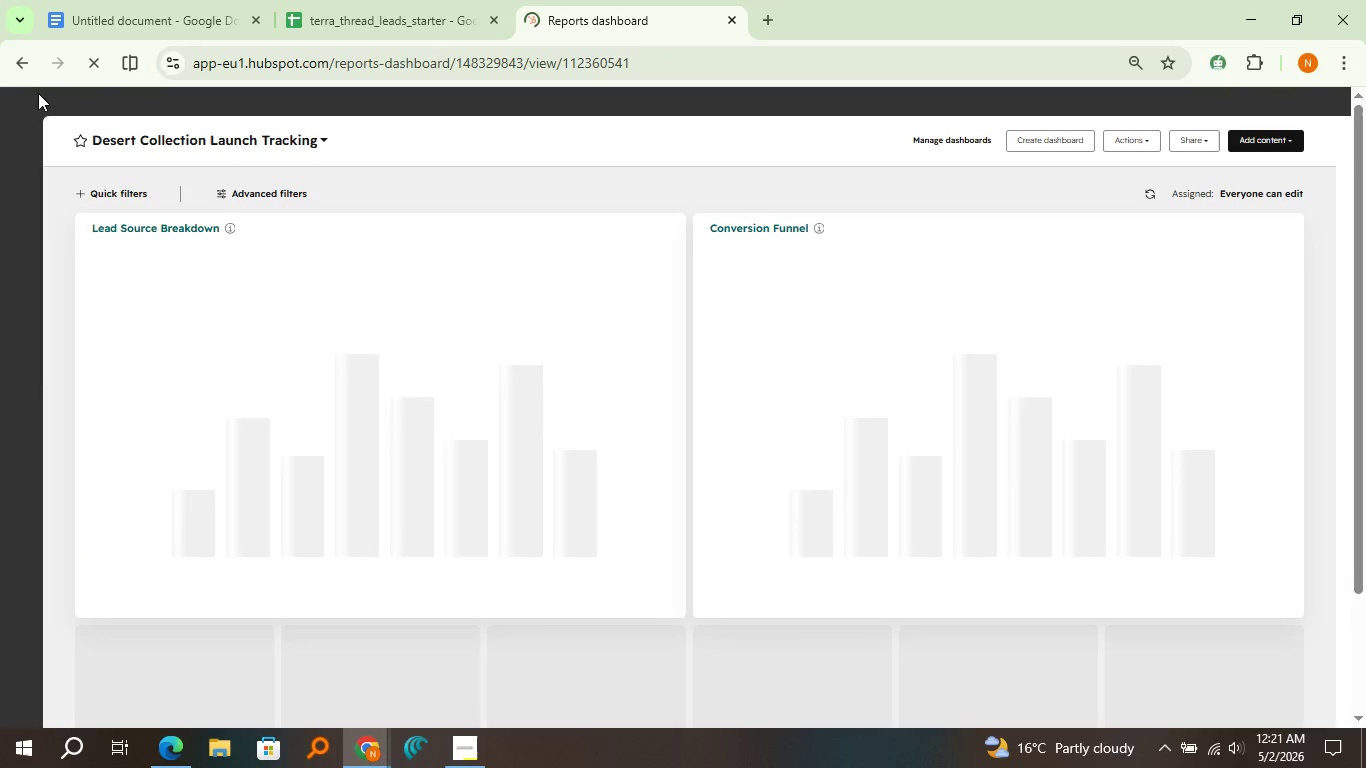 
wait(7.81)
 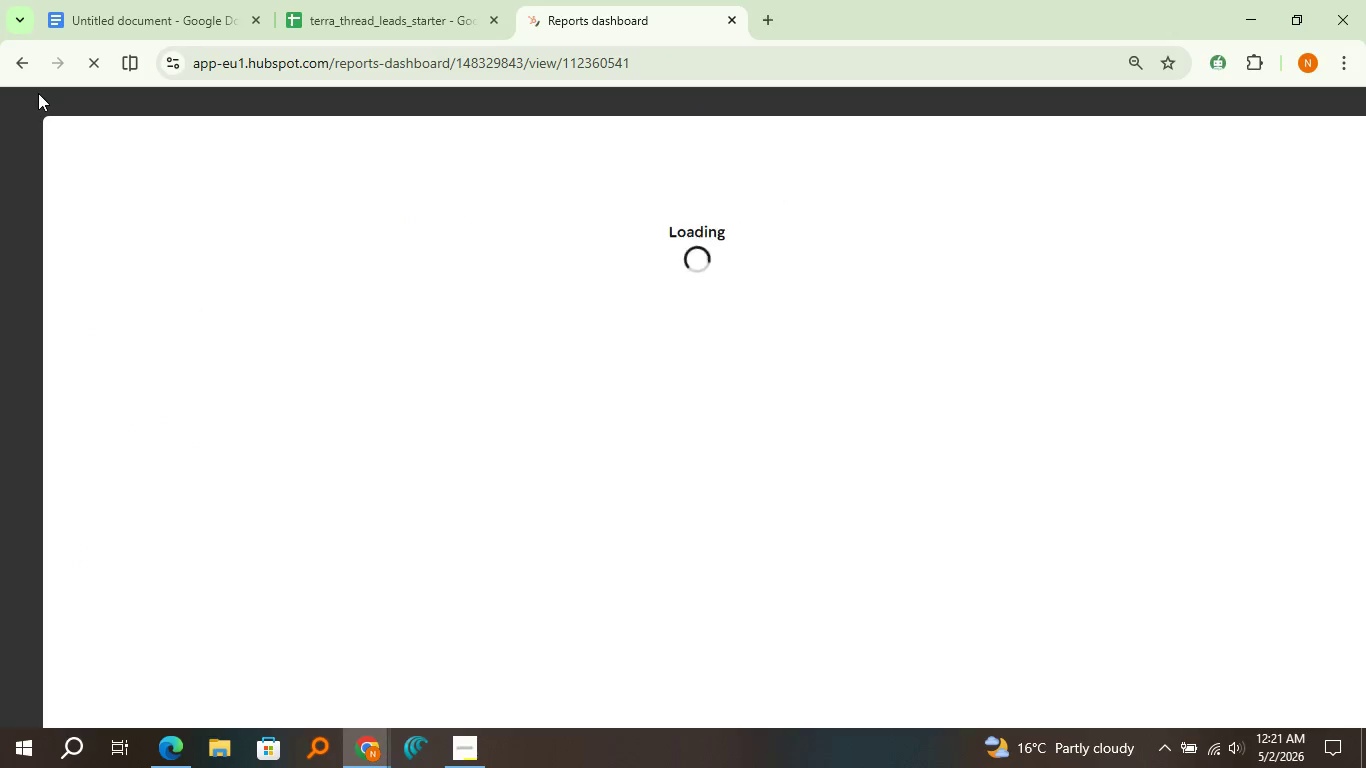 
left_click([107, 27])
 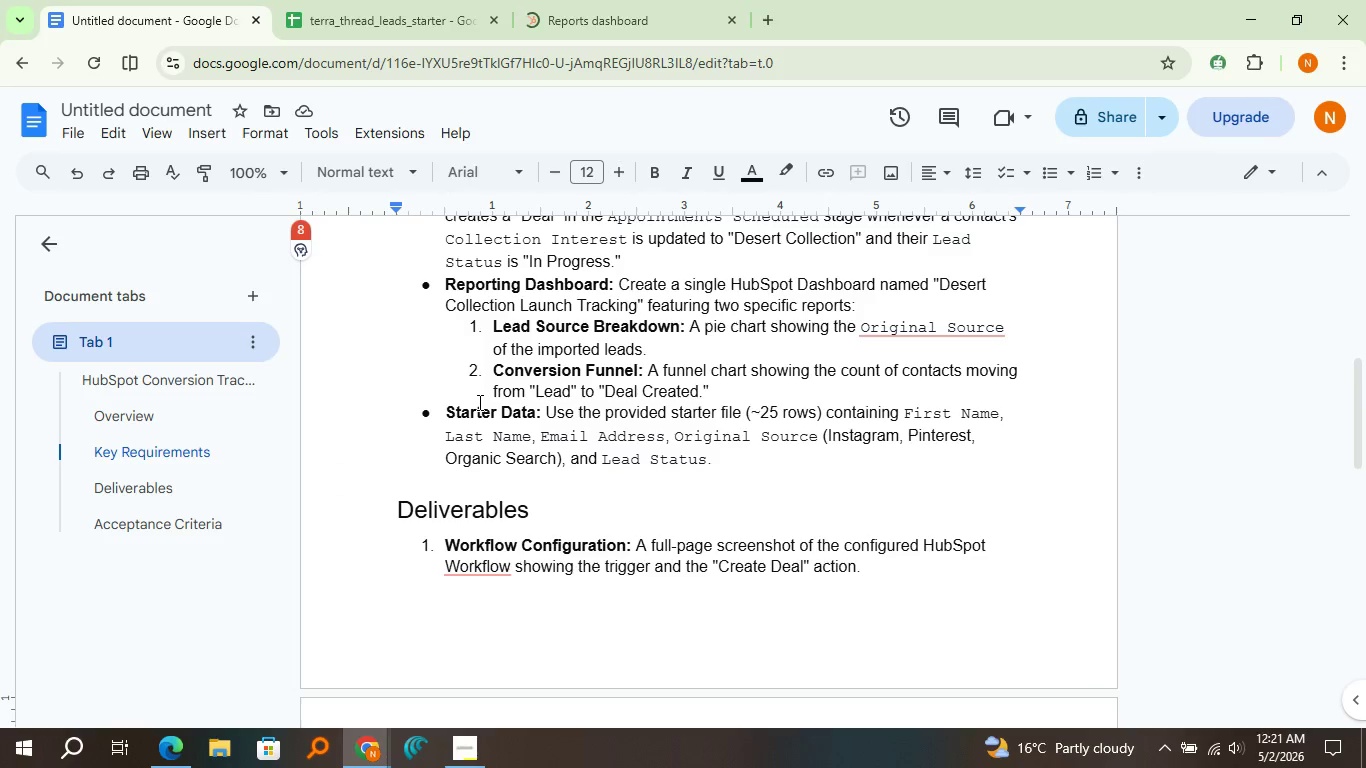 
scroll: coordinate [478, 402], scroll_direction: down, amount: 2.0
 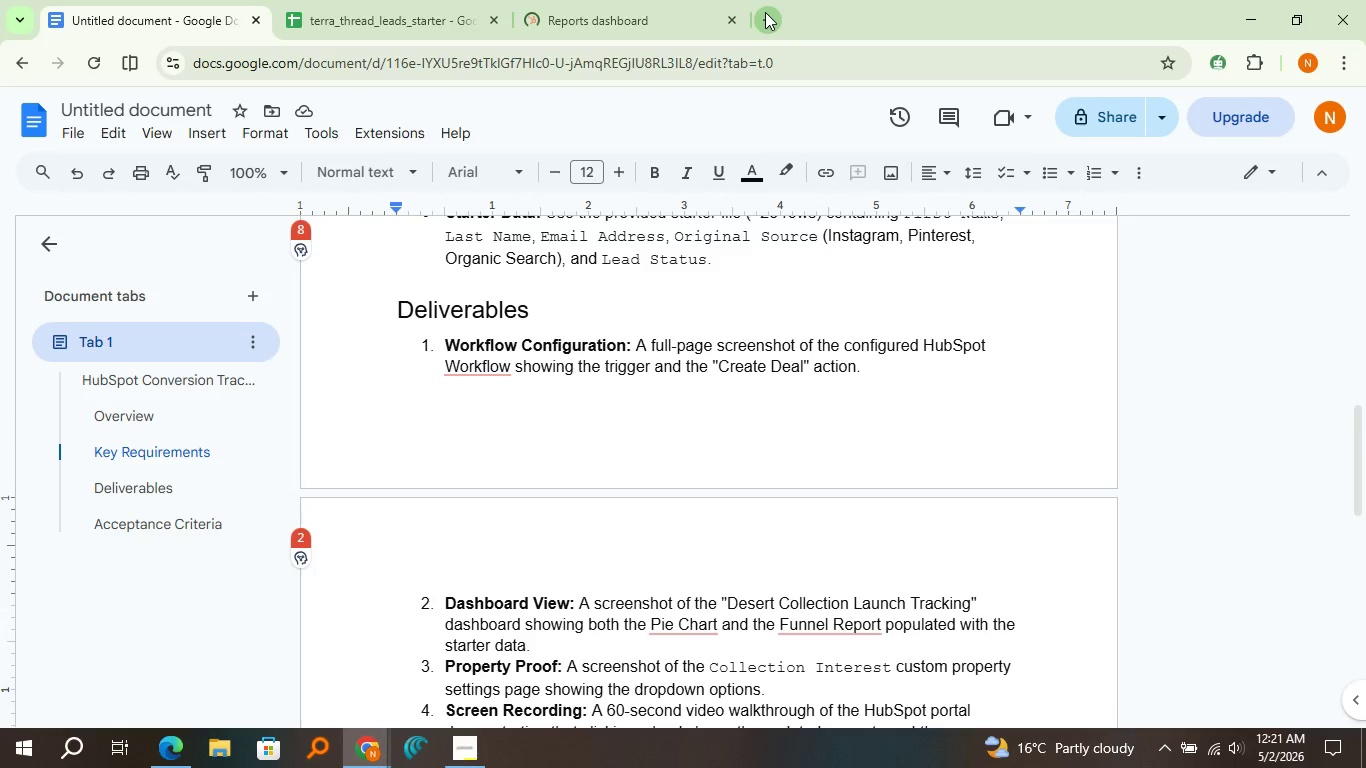 
left_click([765, 12])
 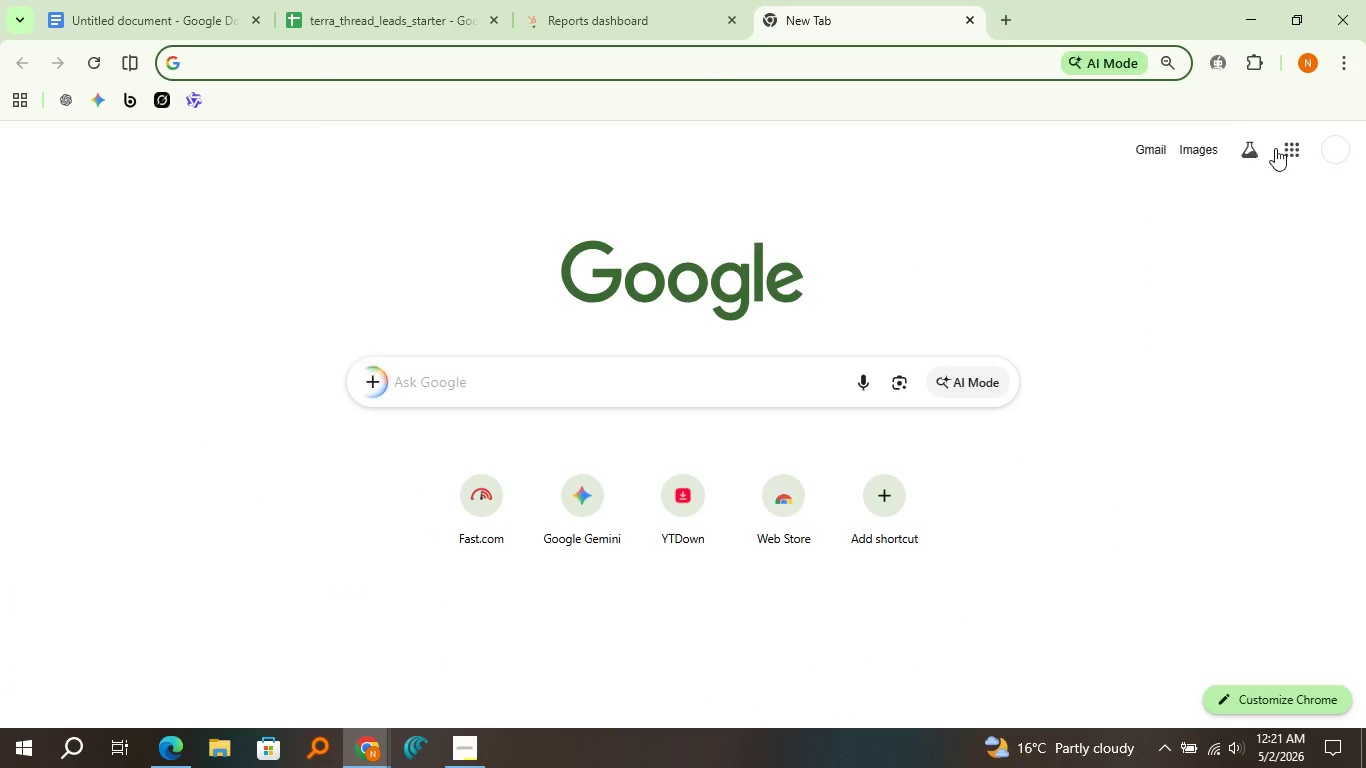 
left_click([1290, 147])
 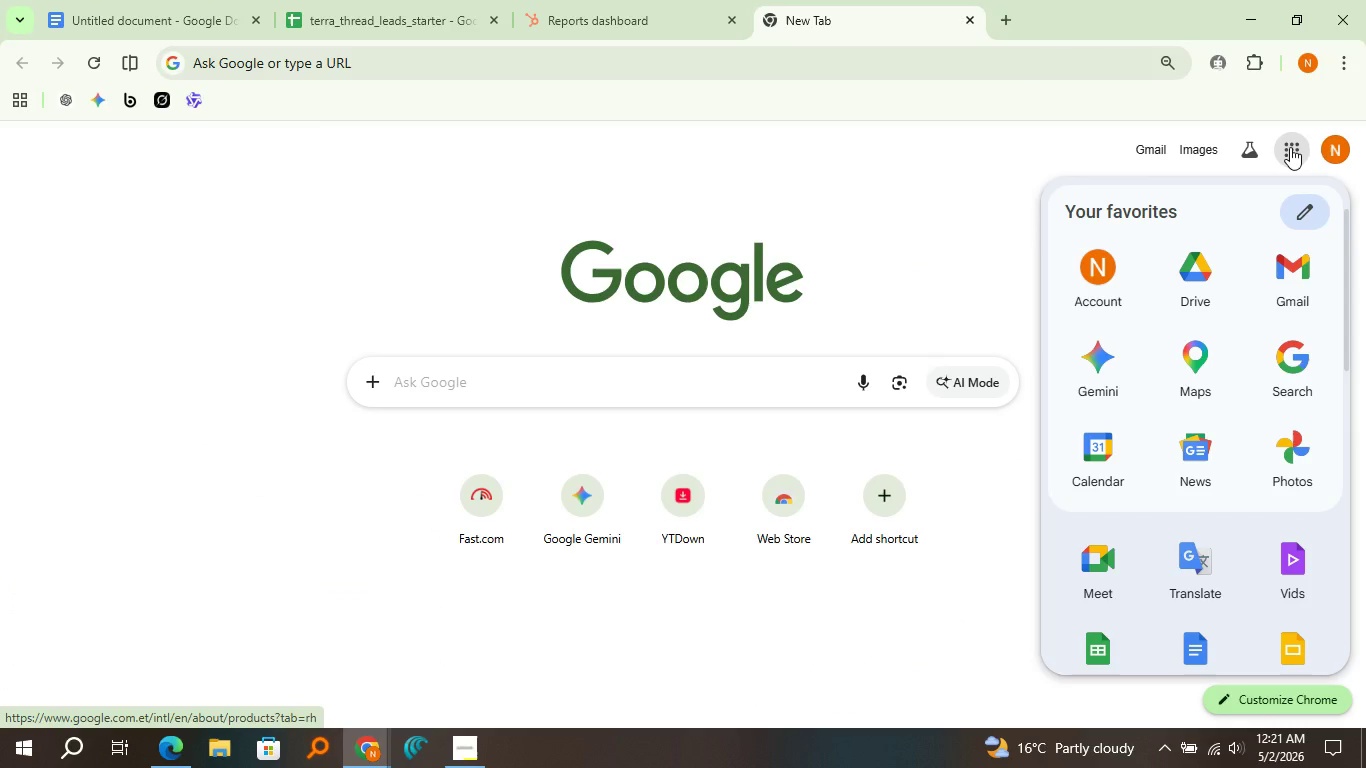 
wait(7.92)
 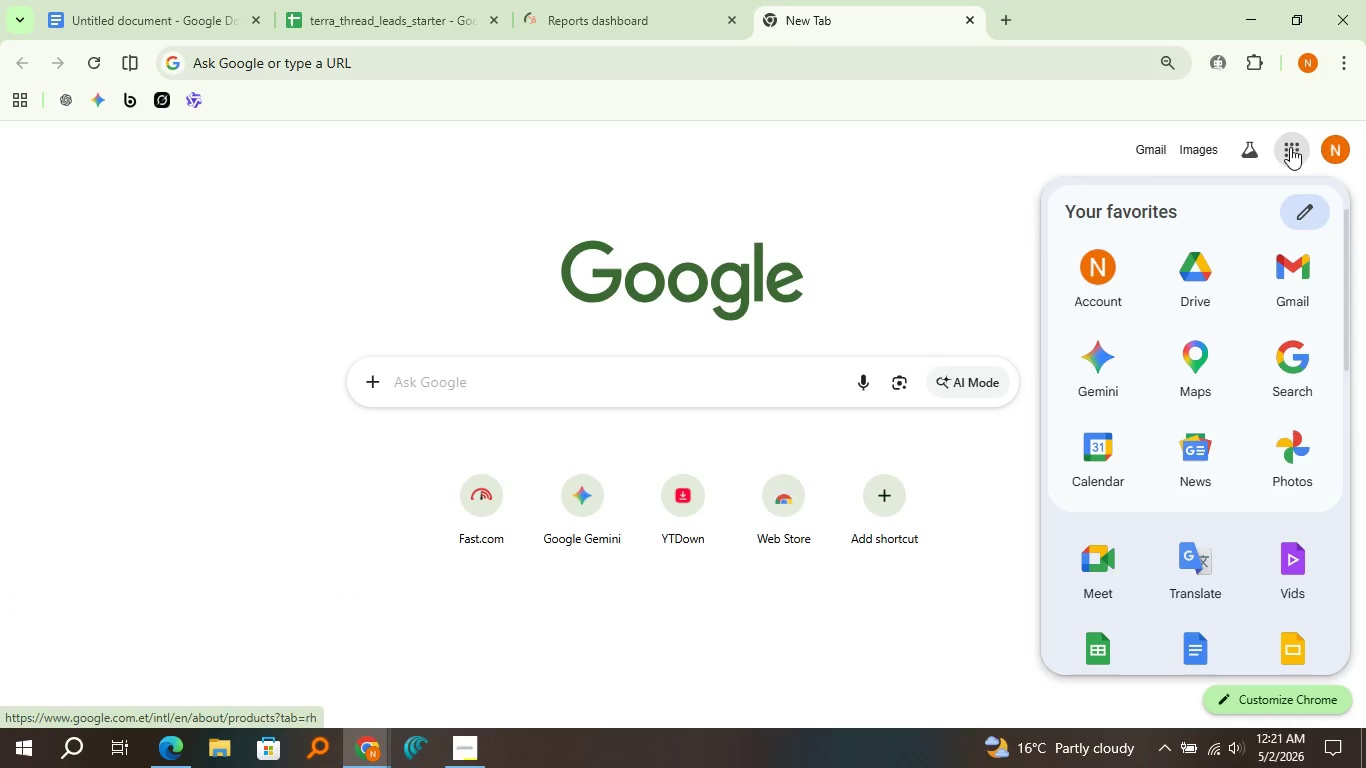 
left_click([1317, 654])
 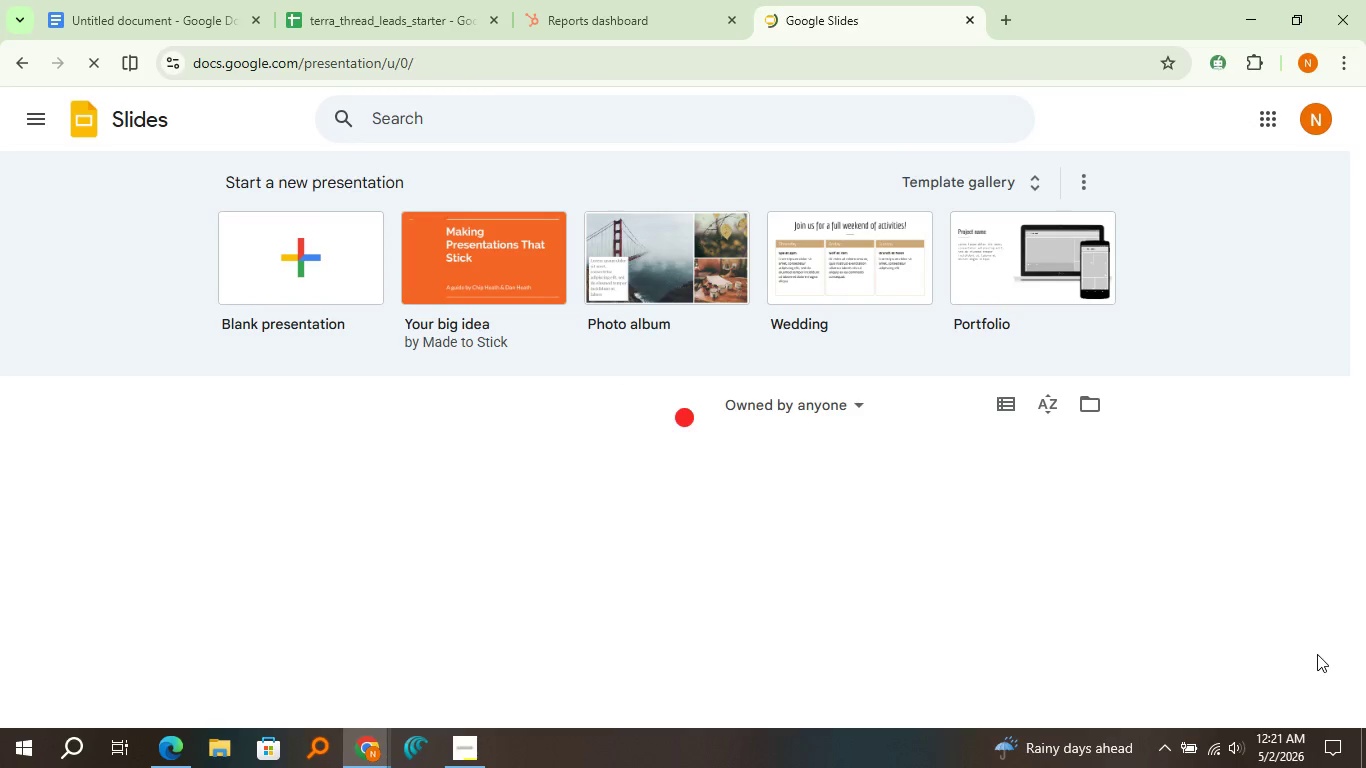 
wait(8.52)
 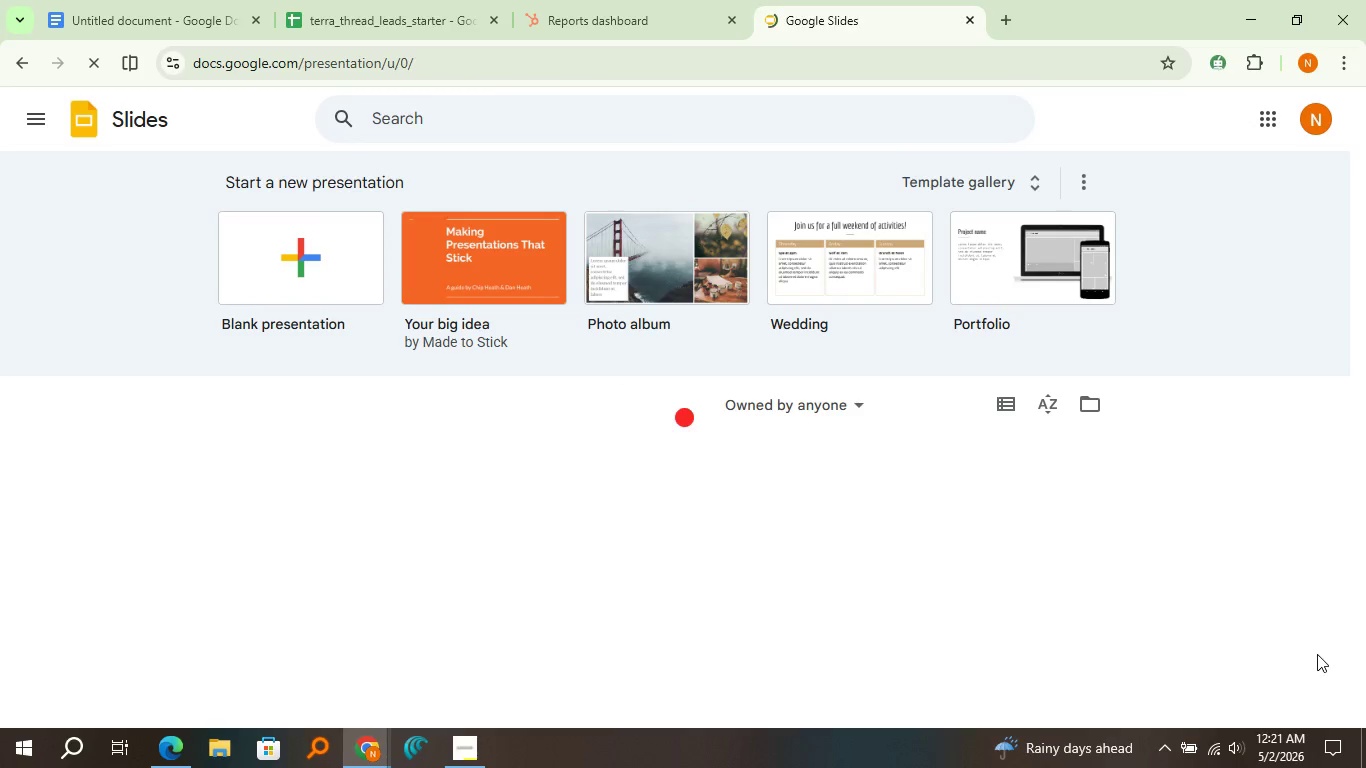 
left_click([295, 286])
 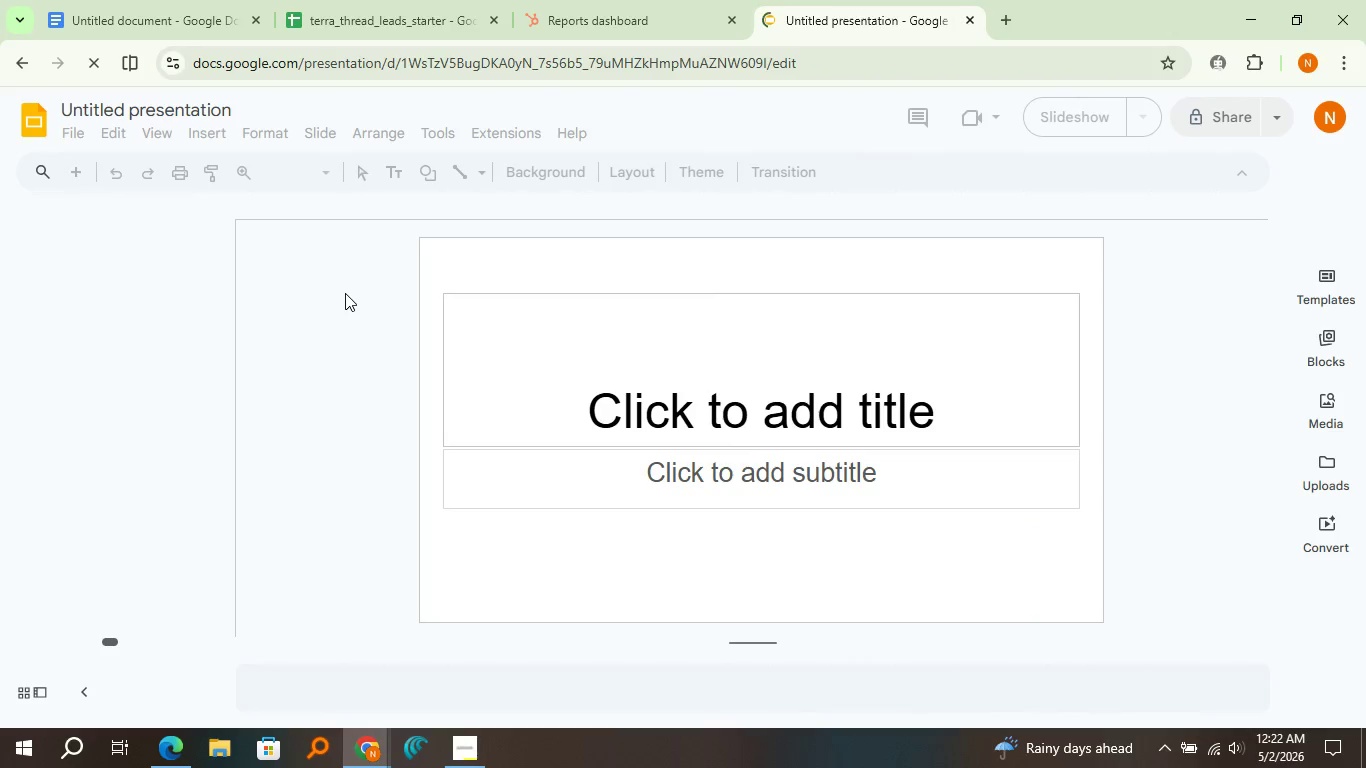 
wait(8.73)
 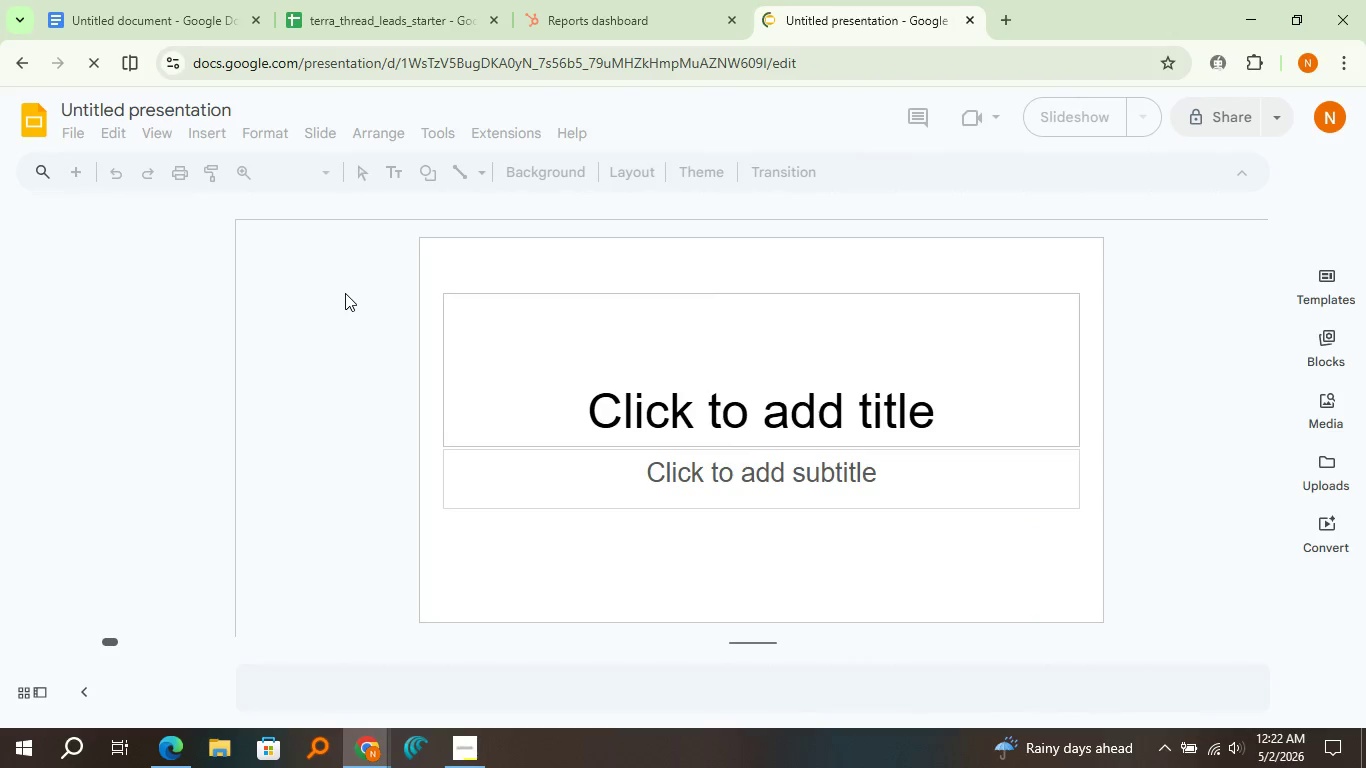 
left_click([232, 0])
 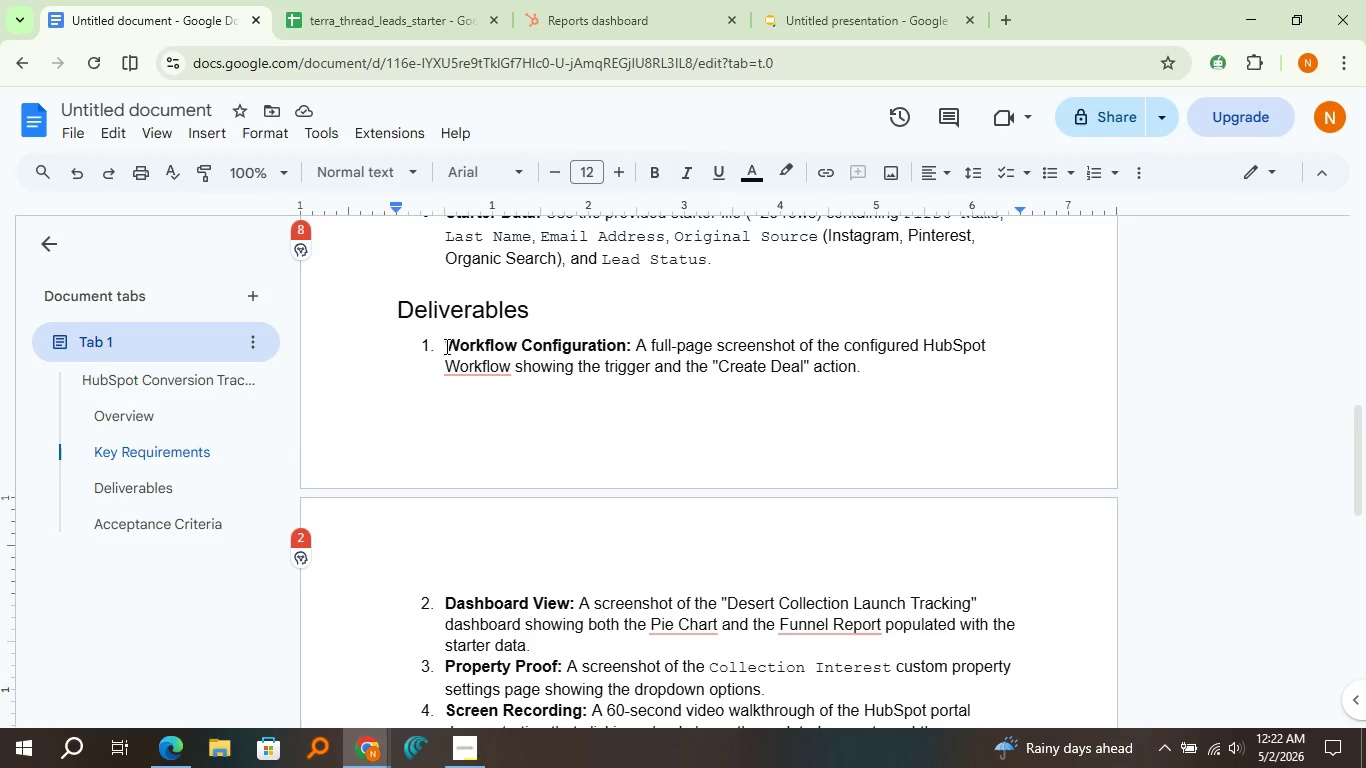 
left_click_drag(start_coordinate=[445, 346], to_coordinate=[623, 339])
 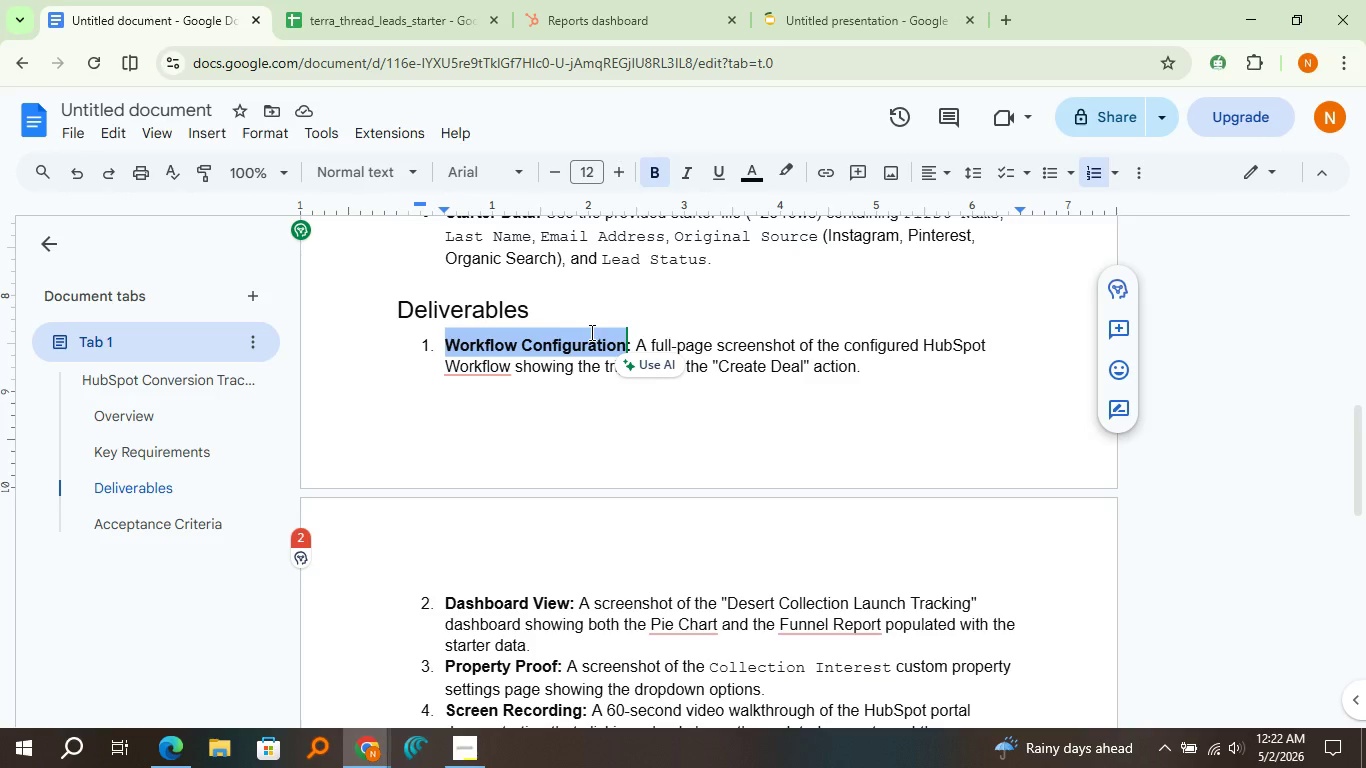 
key(Control+ControlLeft)
 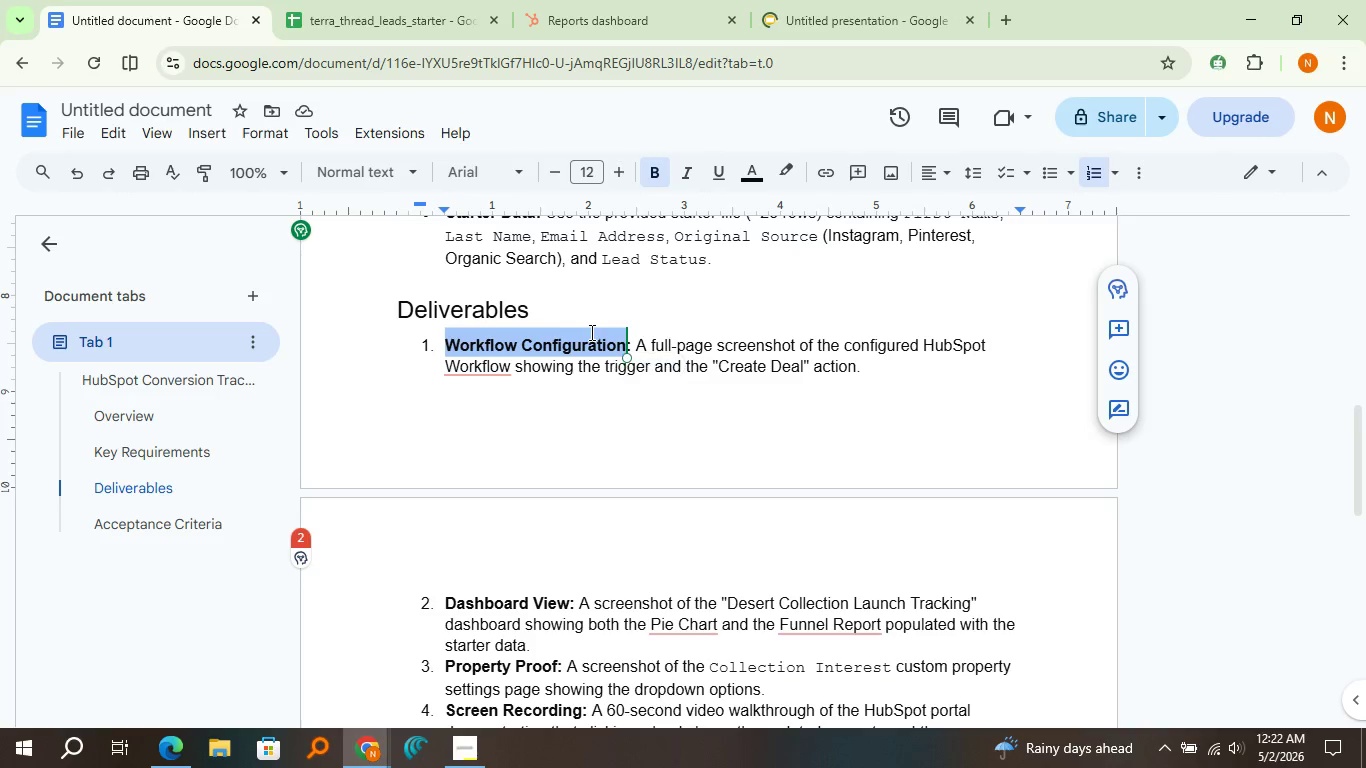 
key(Control+C)
 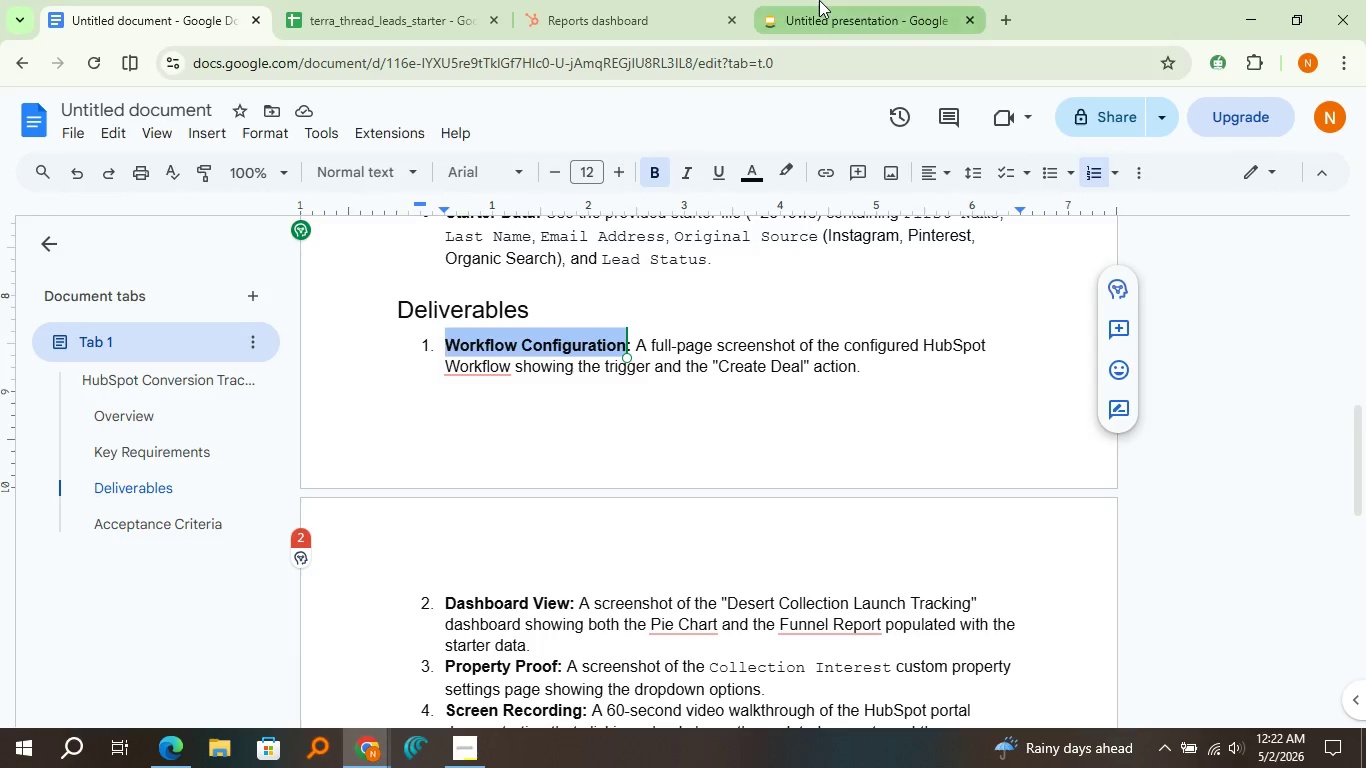 
left_click([818, 0])
 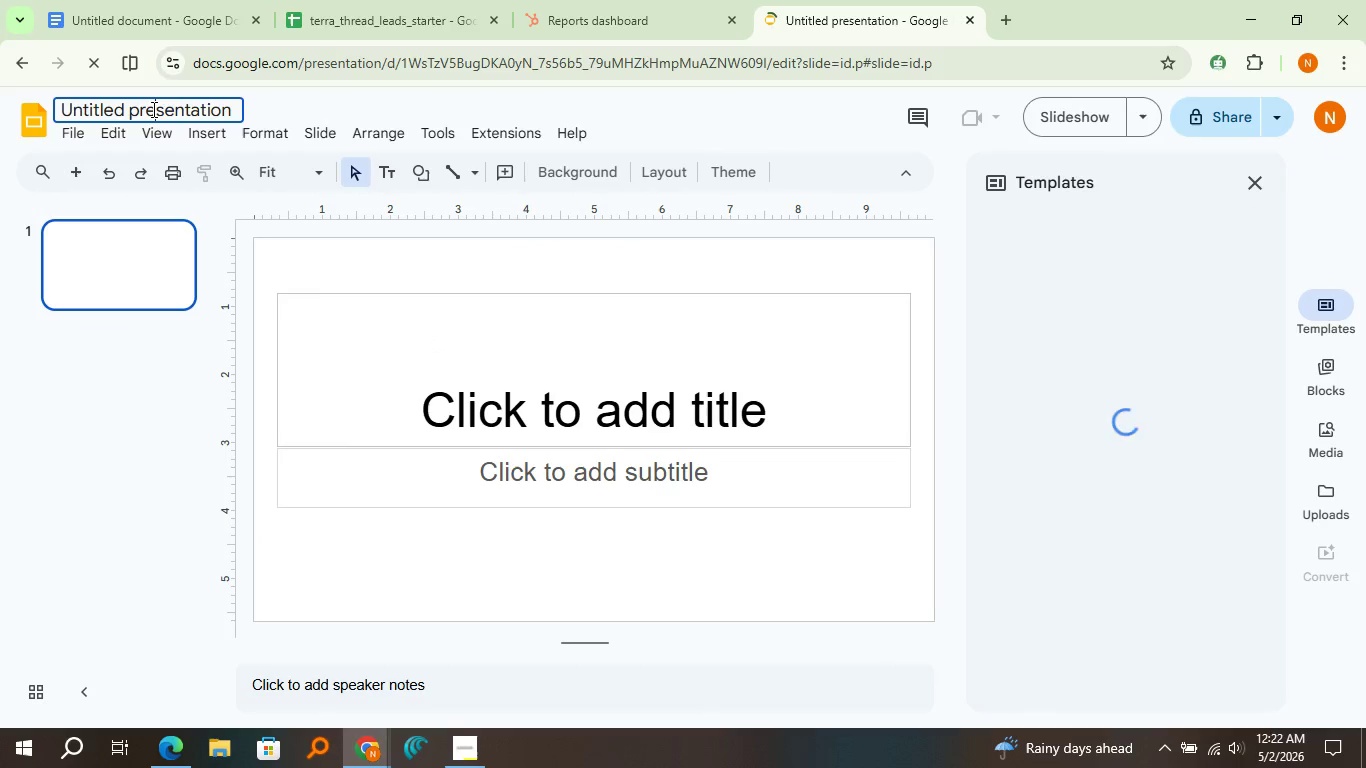 
double_click([152, 109])
 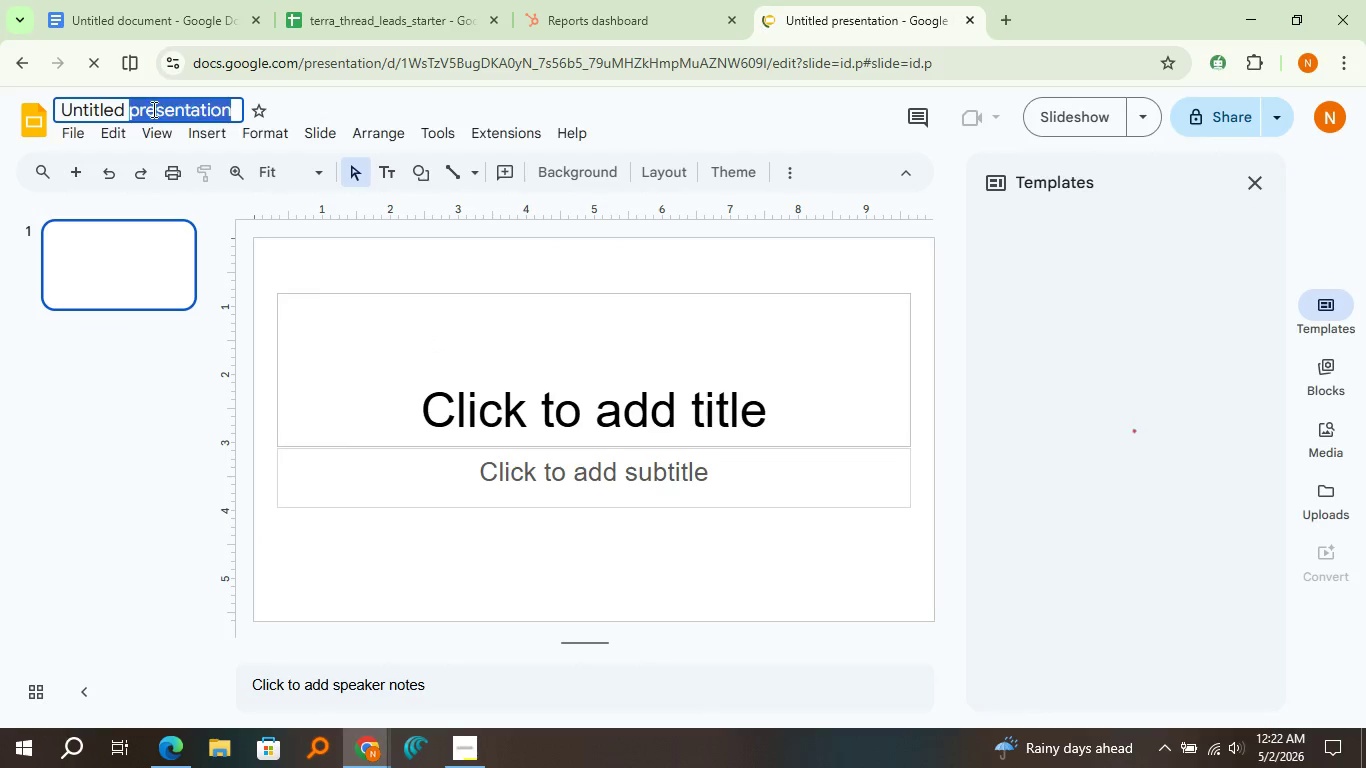 
triple_click([152, 109])
 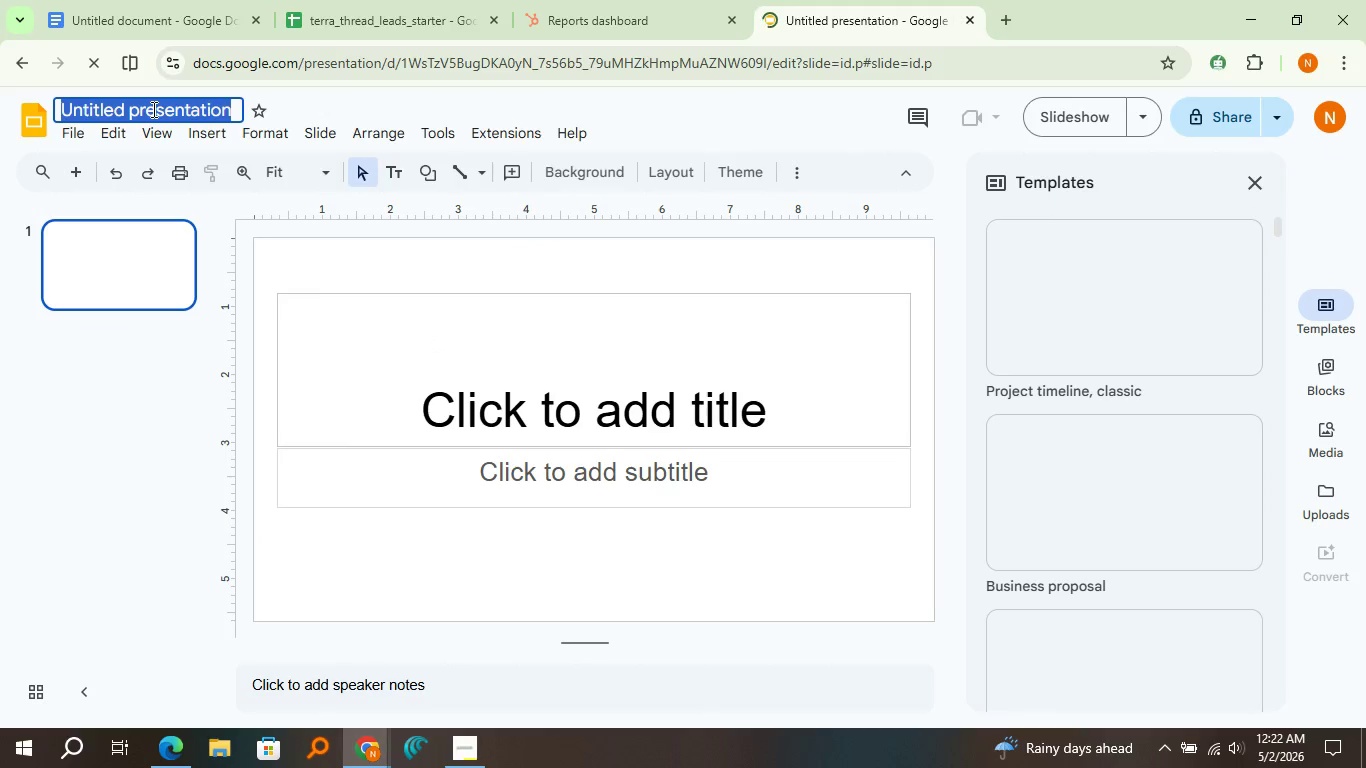 
key(Control+V)
 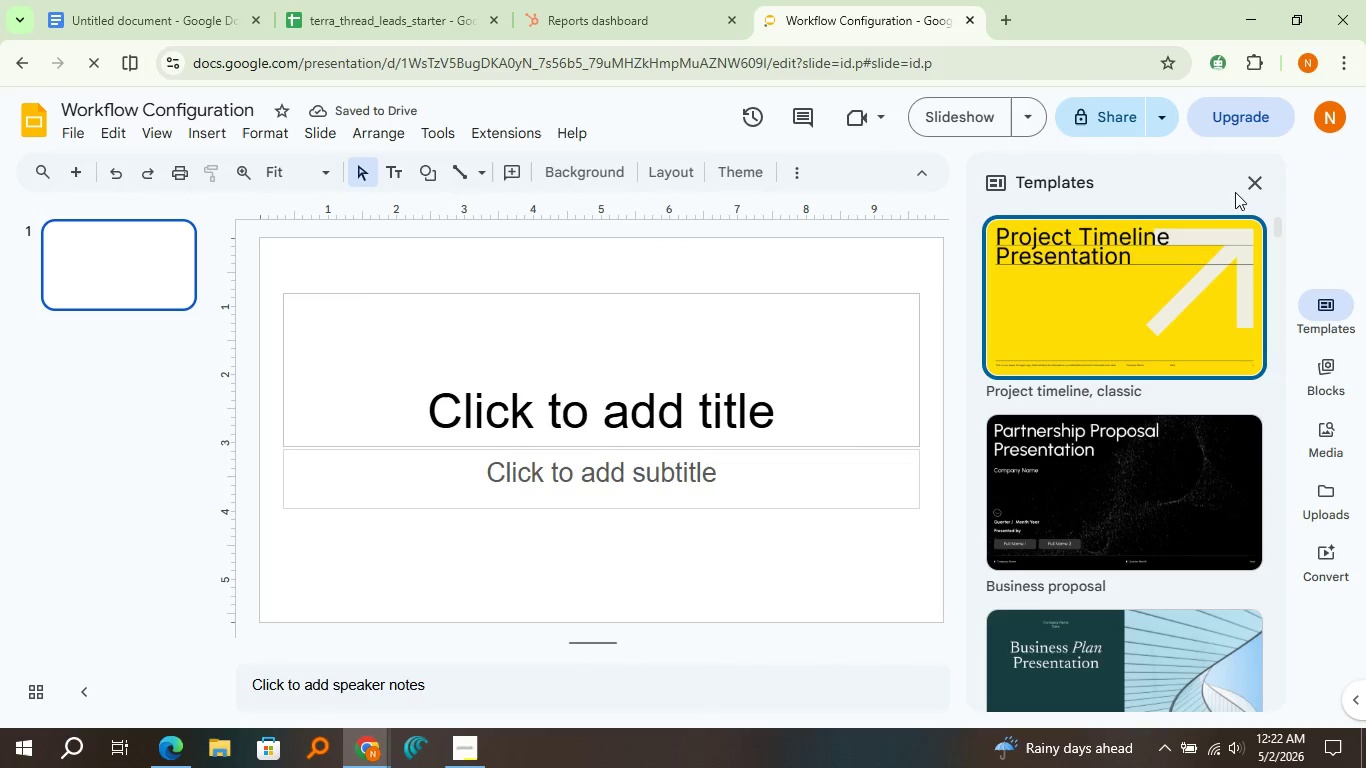 
left_click([1246, 184])
 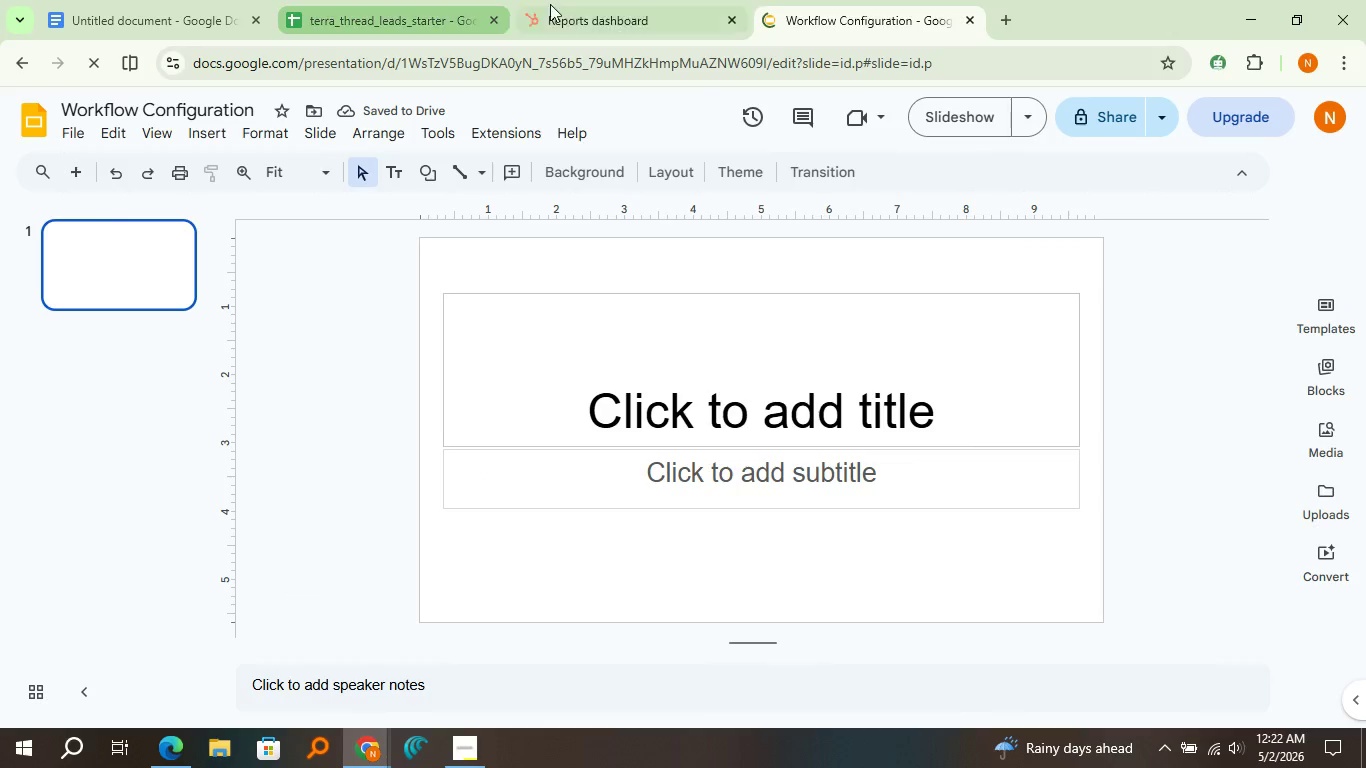 
left_click([560, 4])
 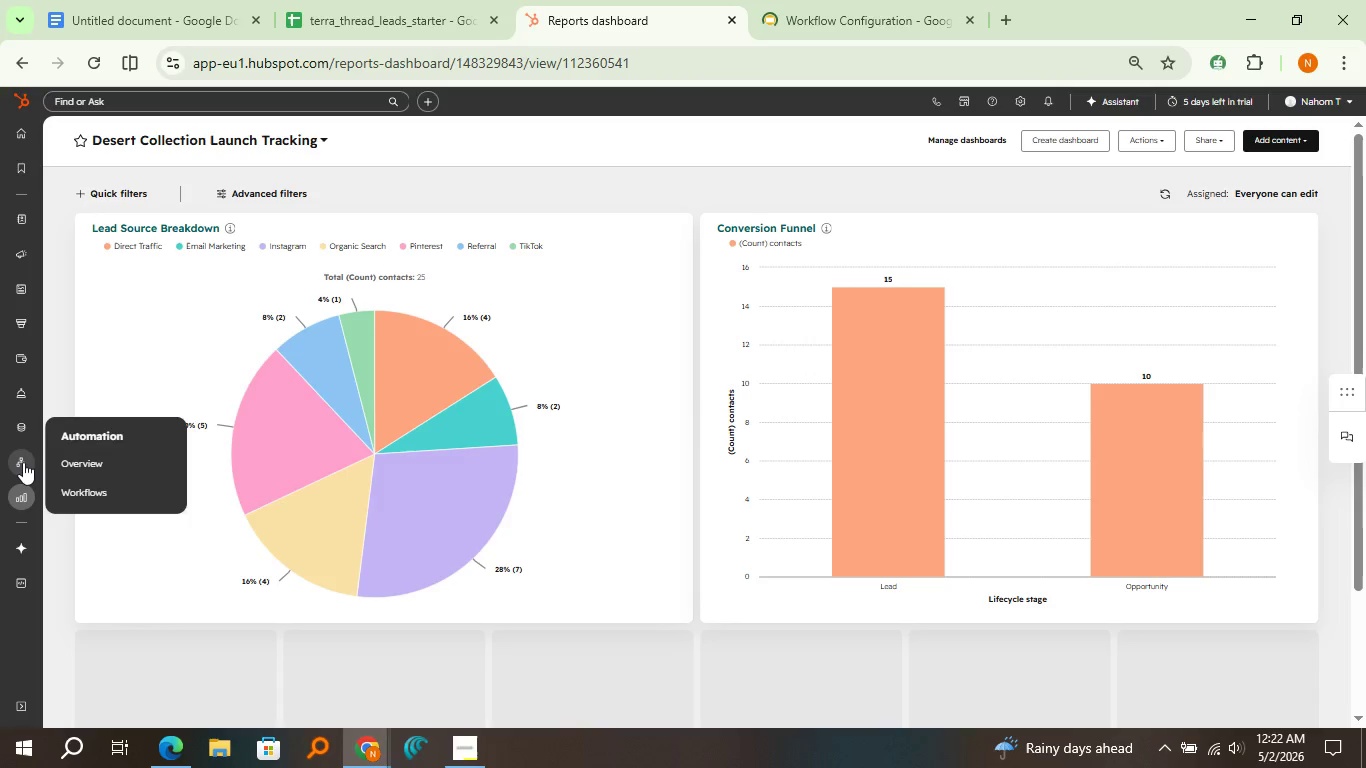 
left_click([80, 491])
 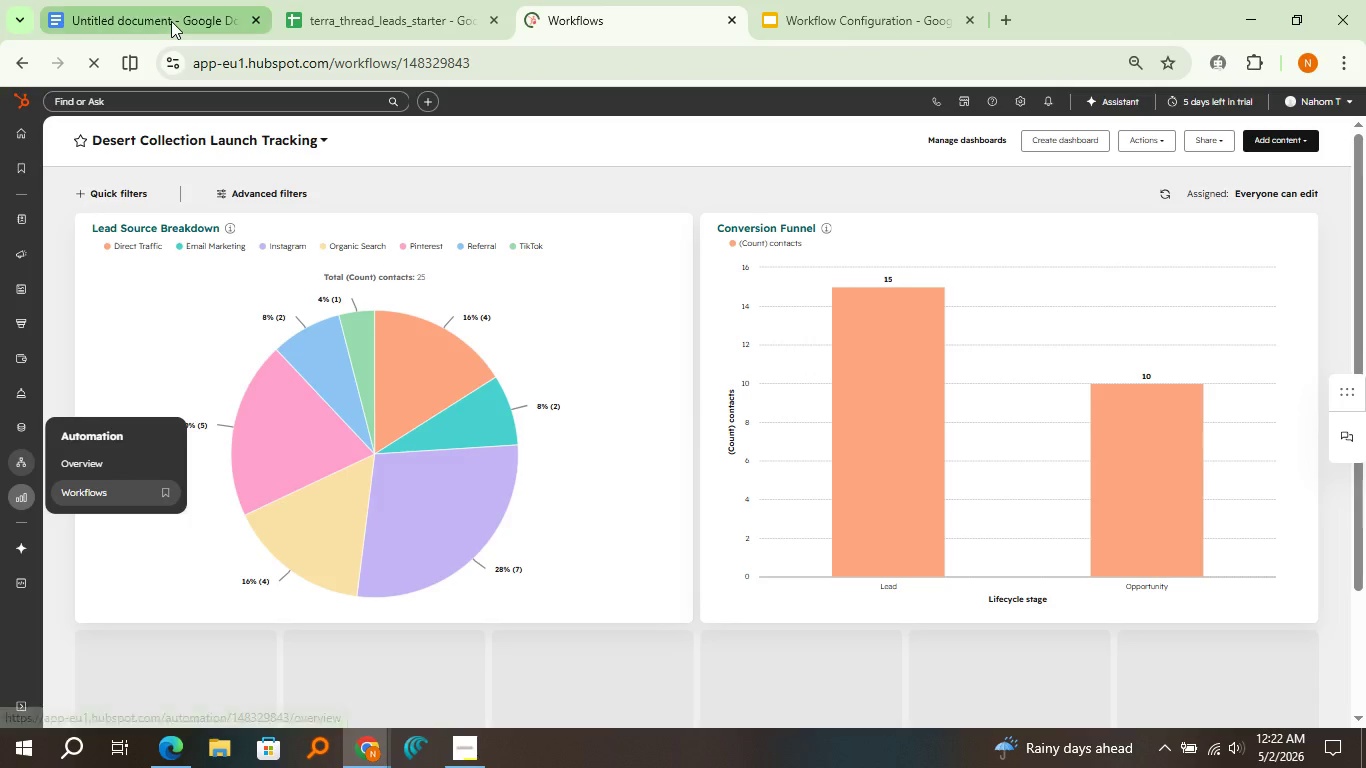 
left_click([171, 21])
 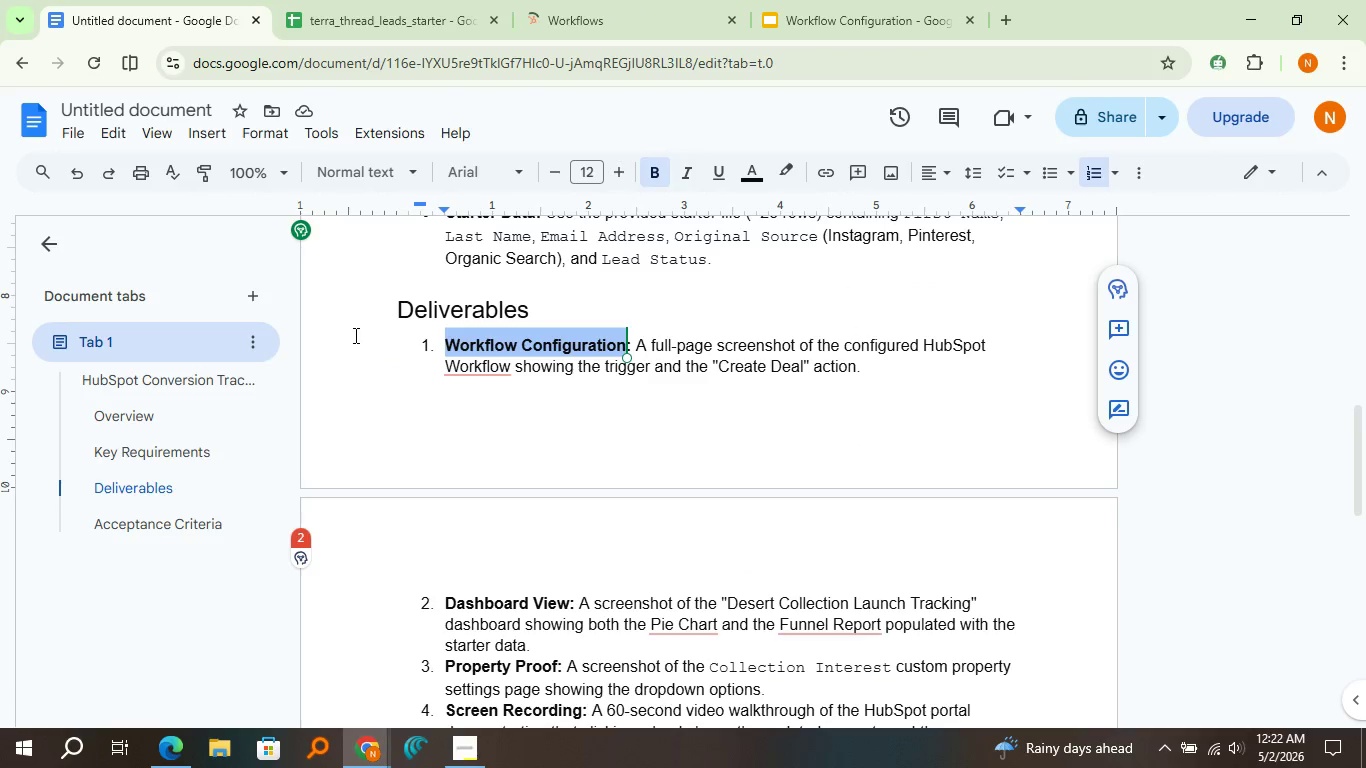 
wait(5.52)
 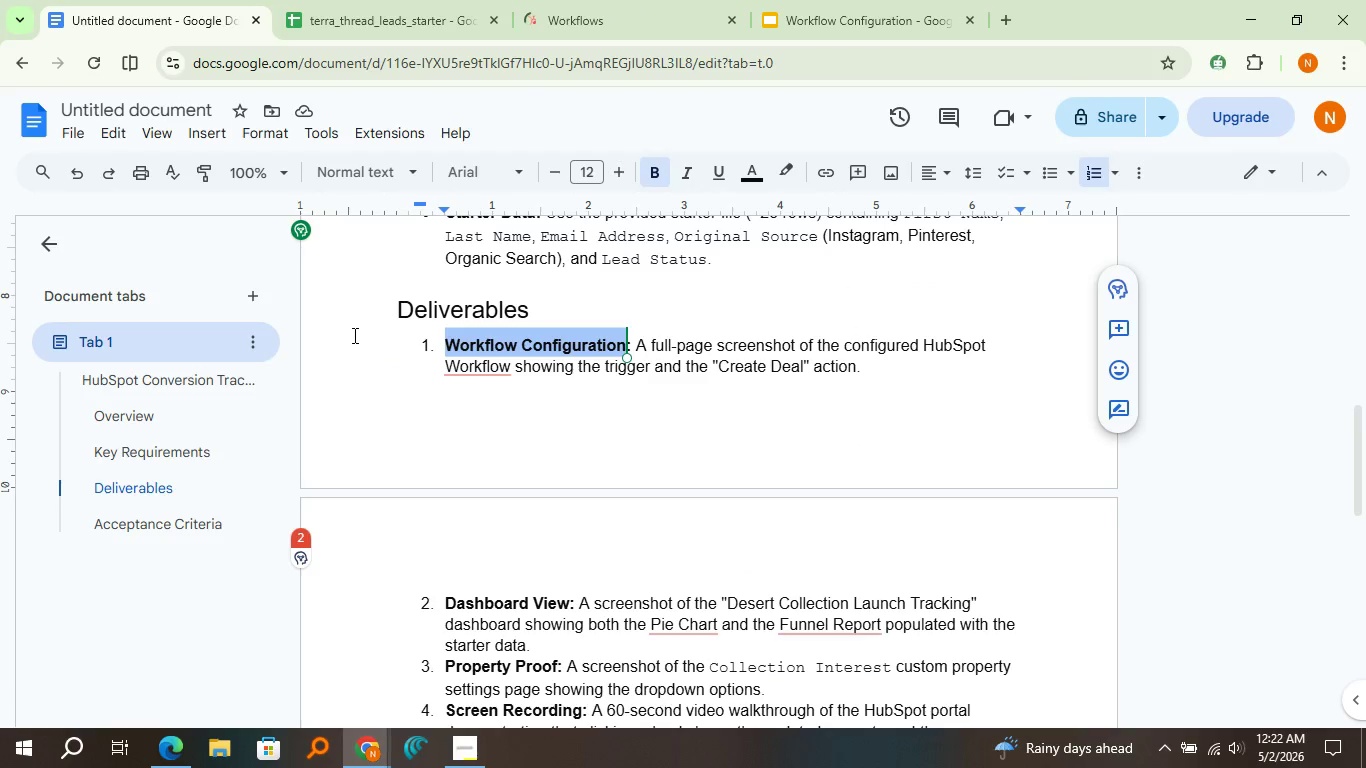 
left_click([794, 0])
 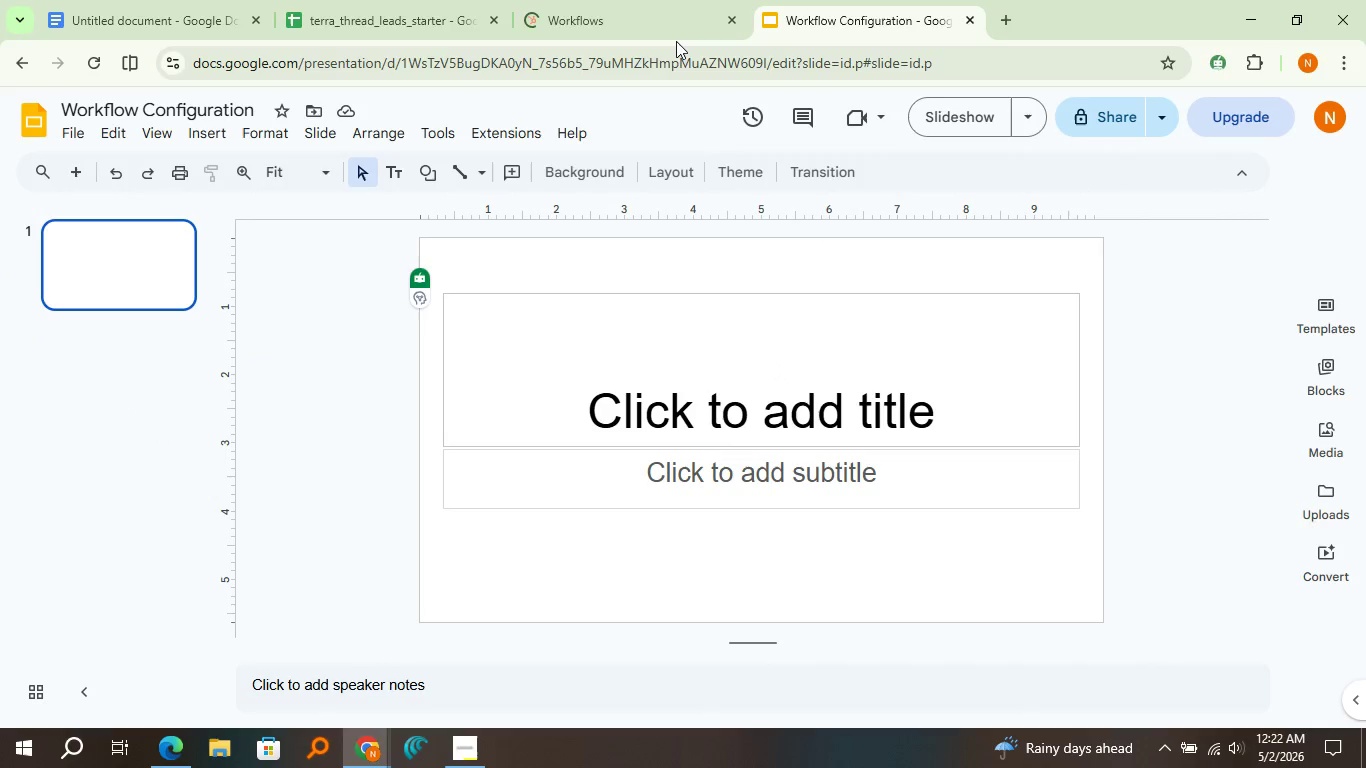 
left_click([676, 39])
 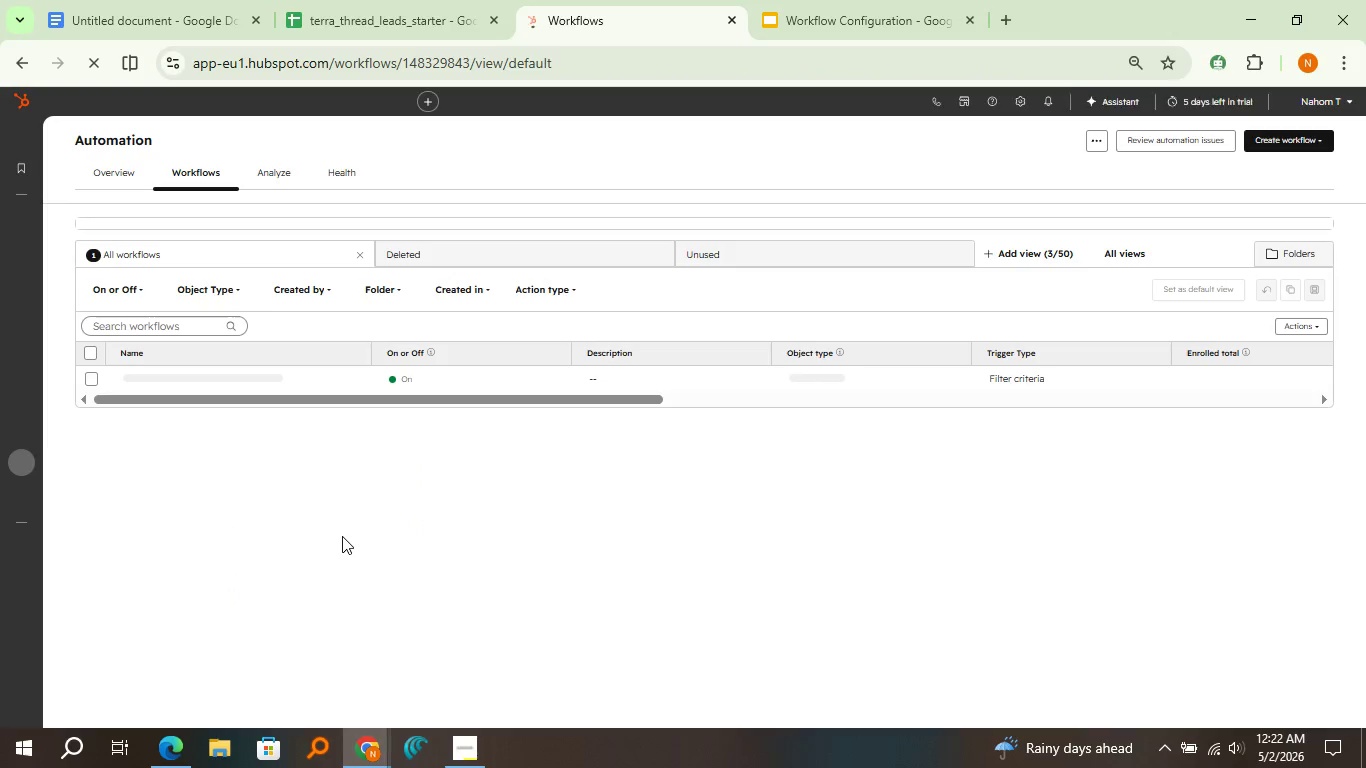 
wait(5.83)
 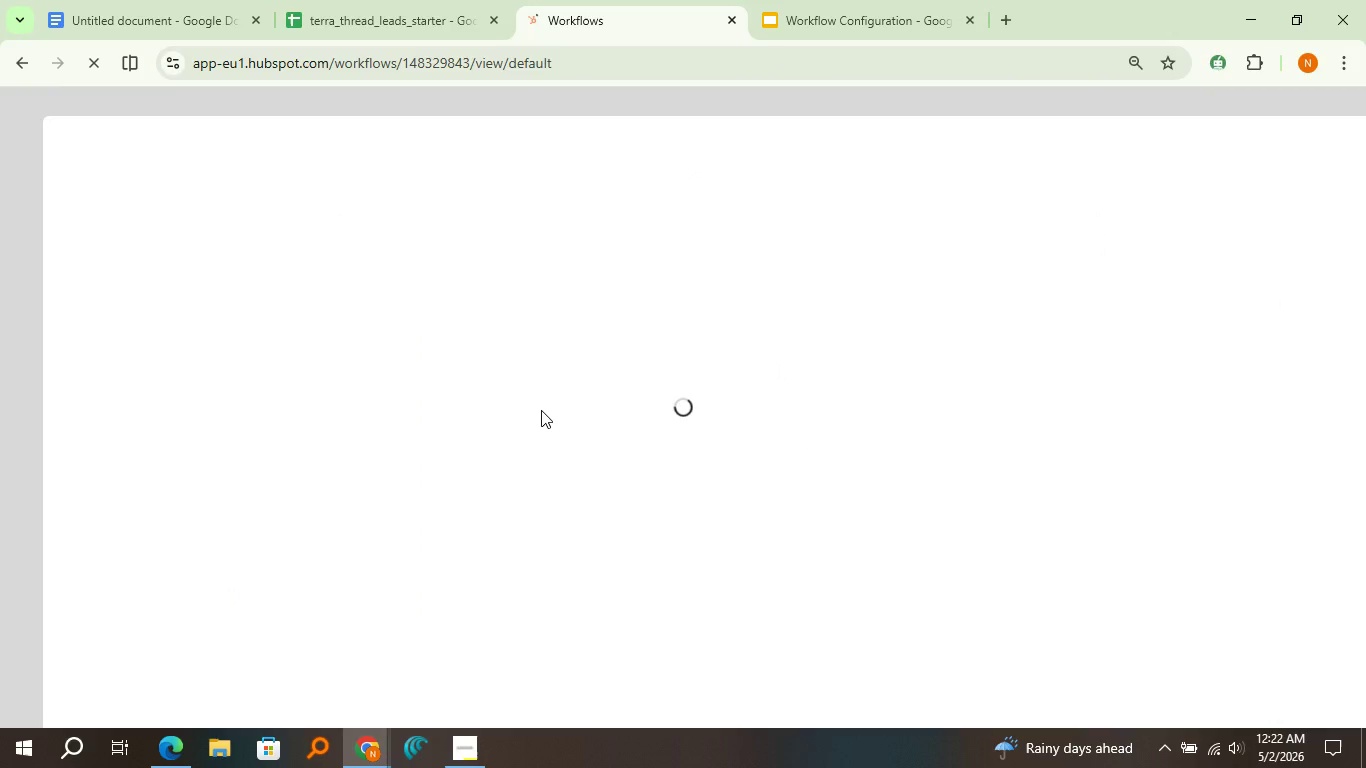 
left_click([186, 542])
 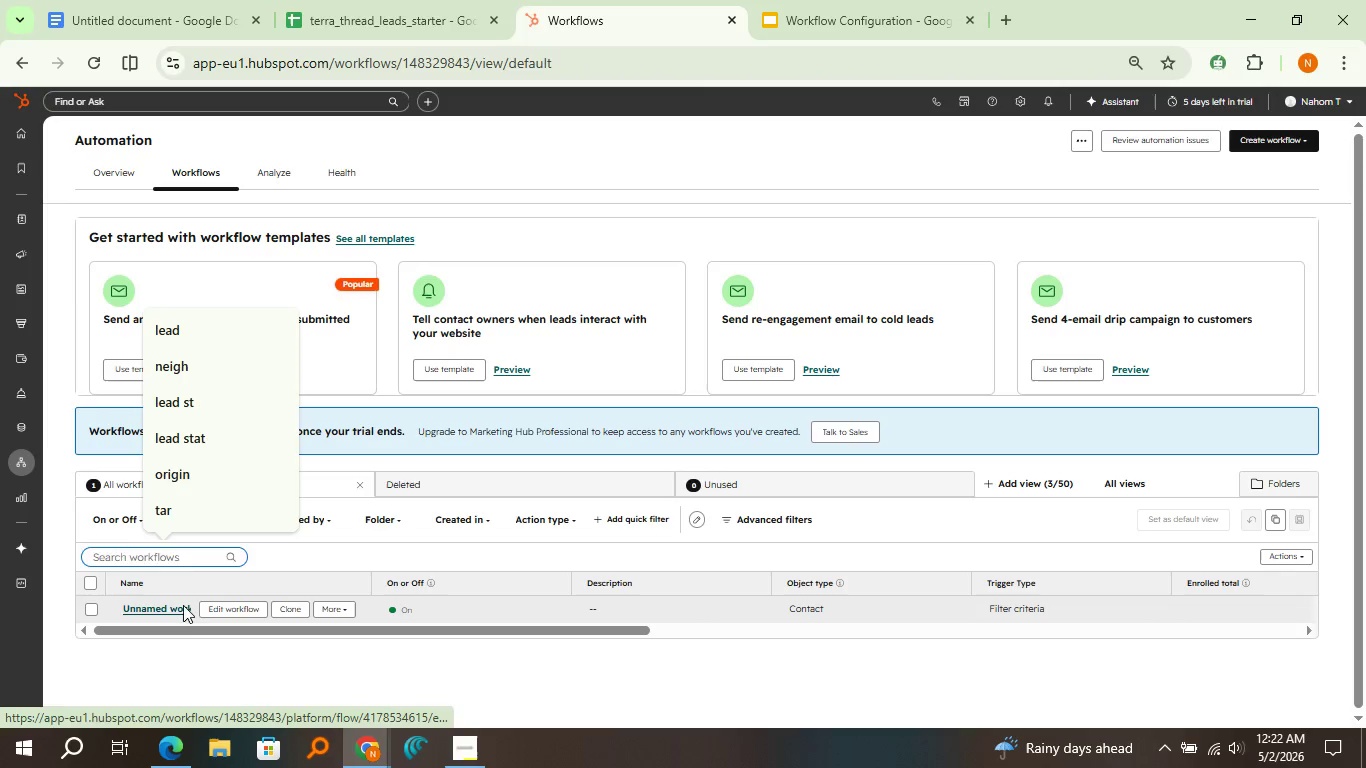 
left_click([183, 605])
 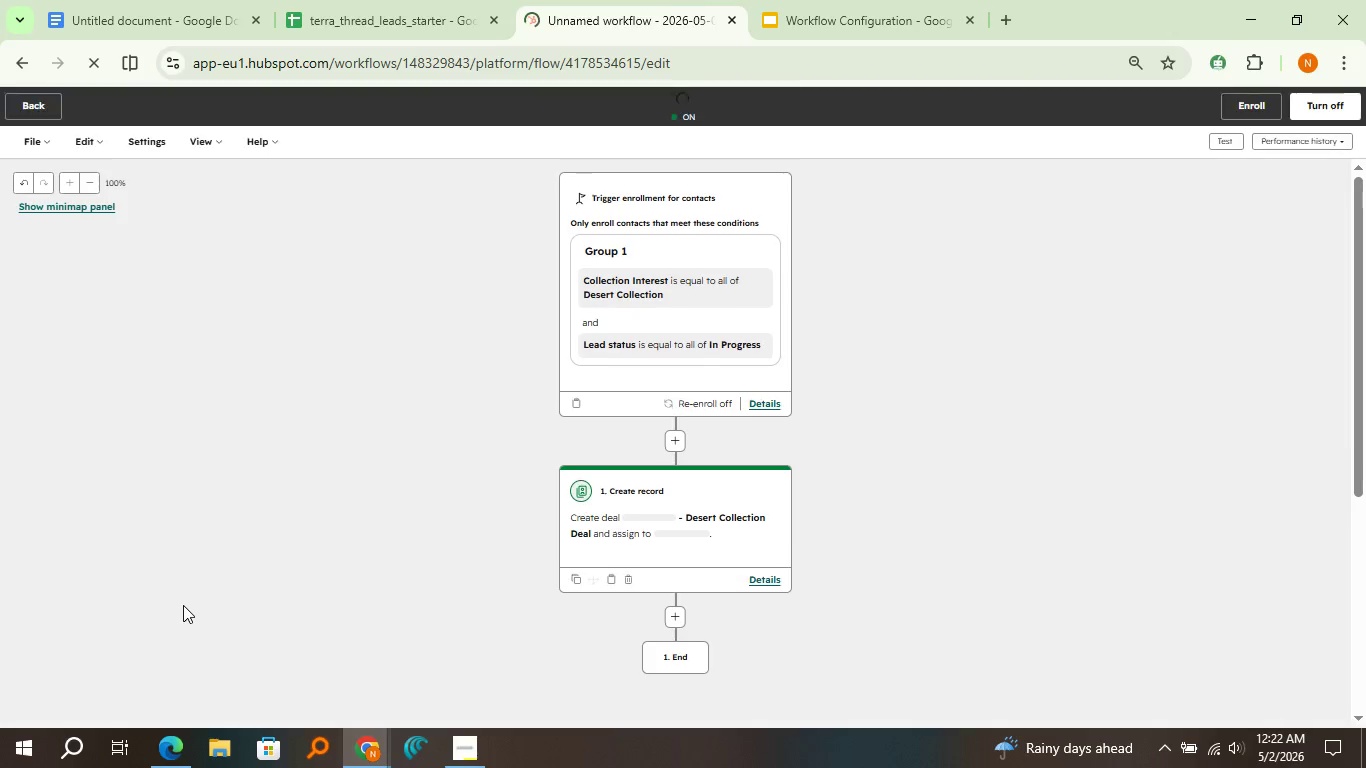 
wait(8.41)
 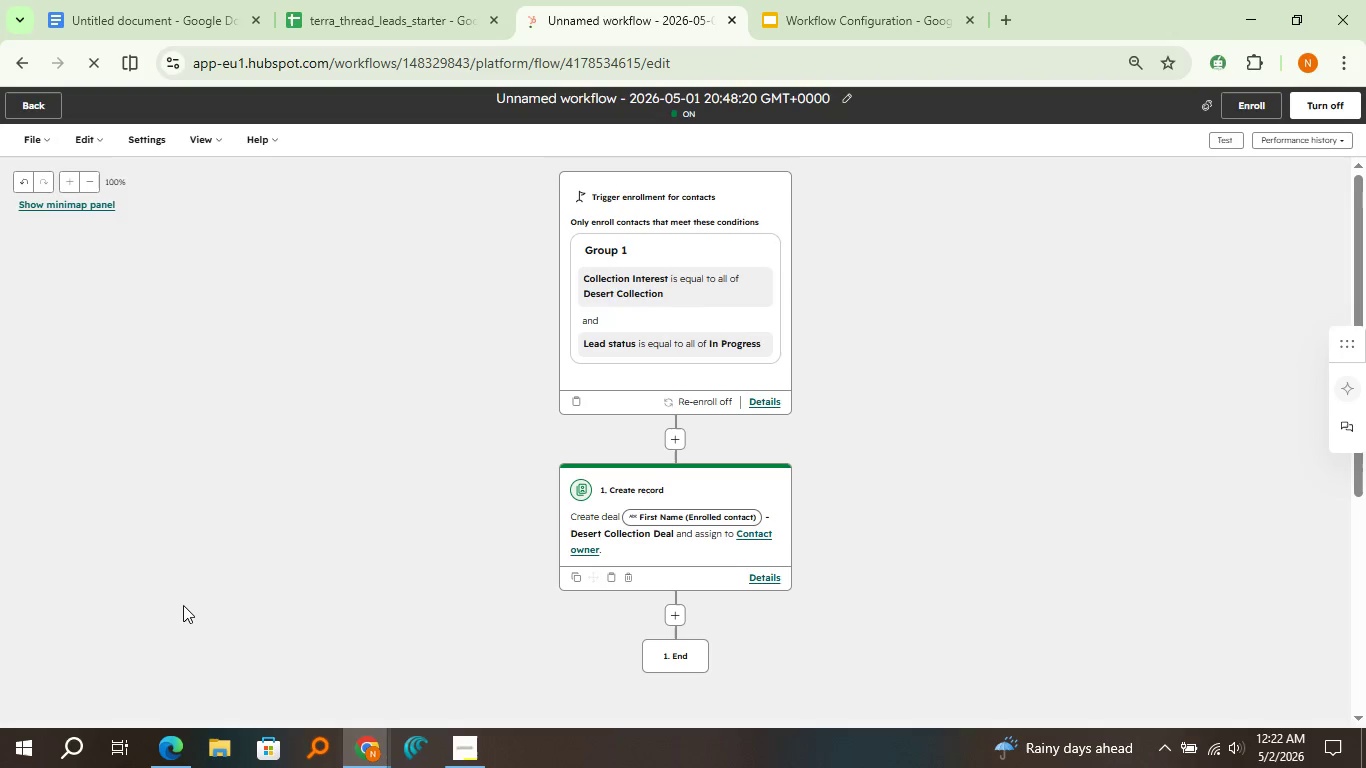 
key(Meta+Shift+S)
 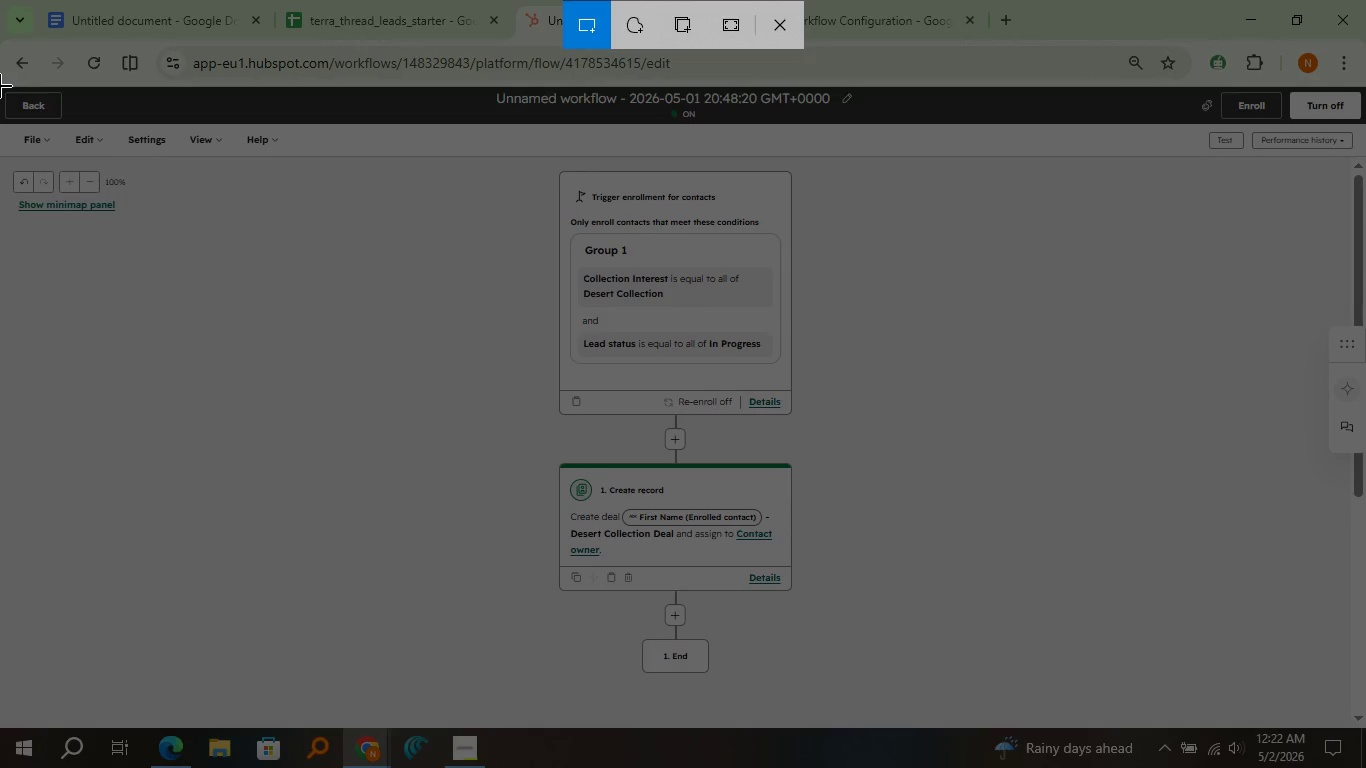 
left_click_drag(start_coordinate=[0, 87], to_coordinate=[12, 108])
 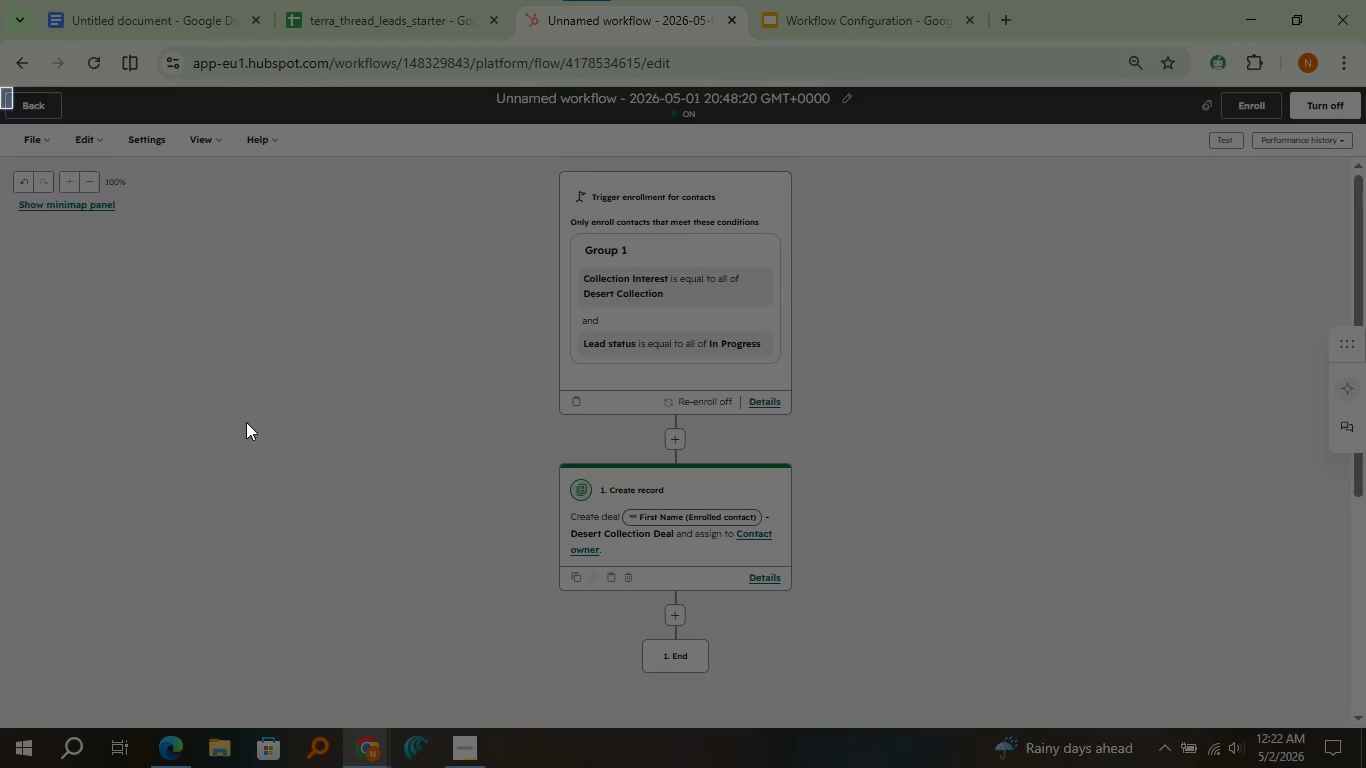 
left_click_drag(start_coordinate=[38, 138], to_coordinate=[450, 589])
 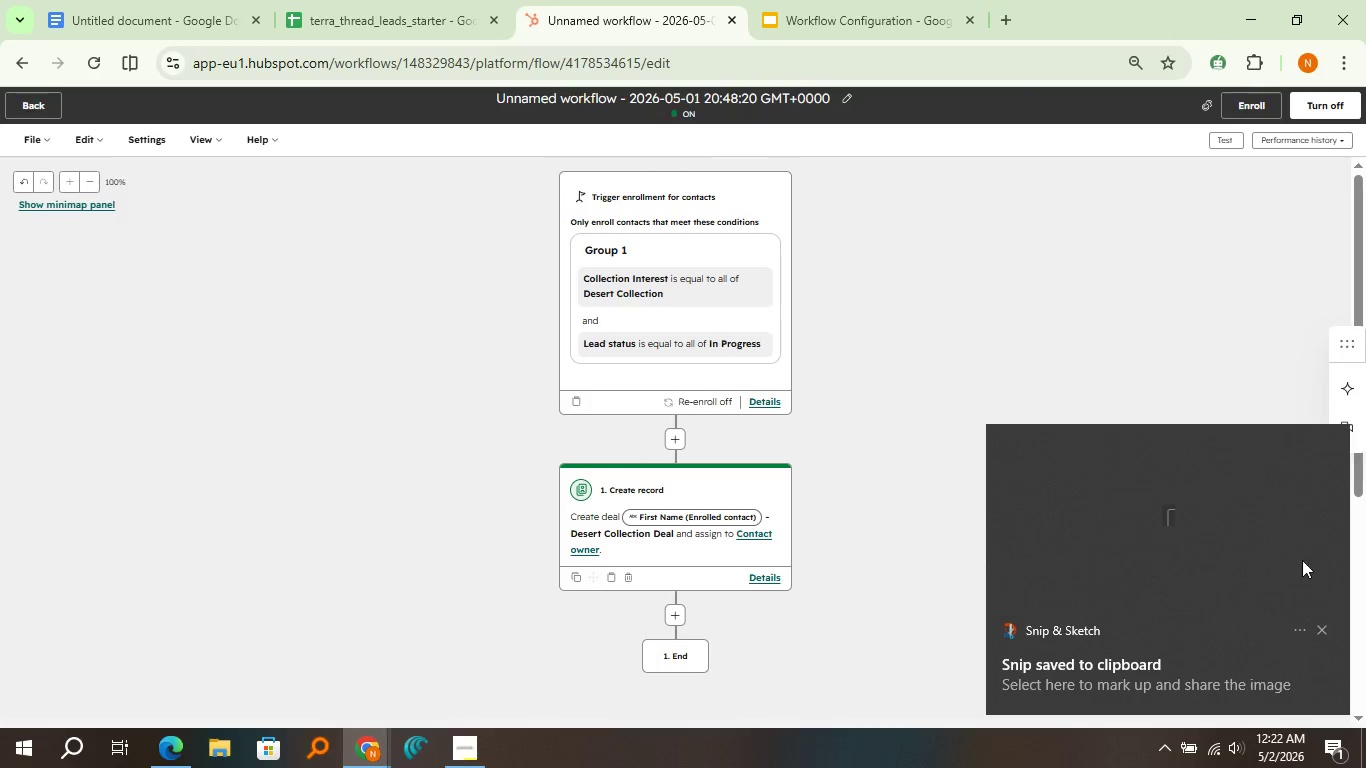 
left_click([1316, 624])
 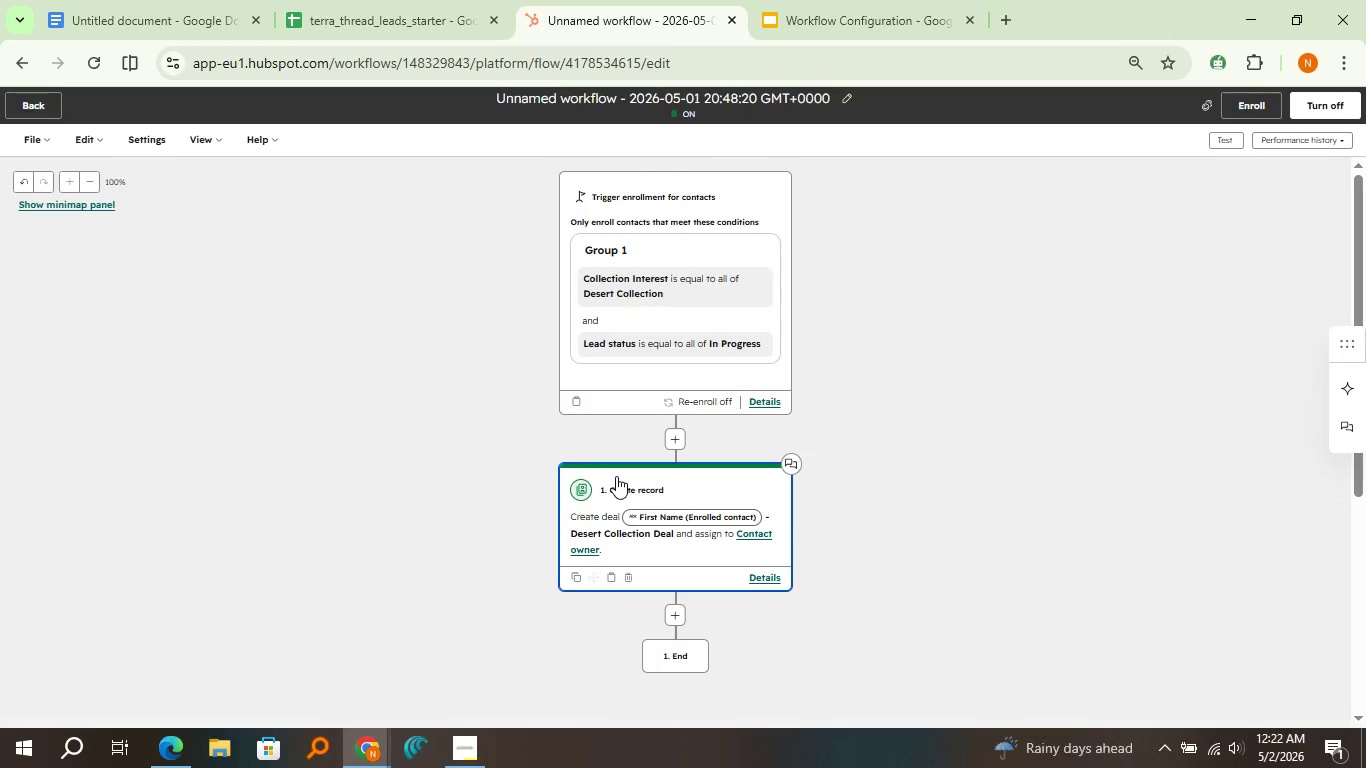 
key(Meta+Shift+S)
 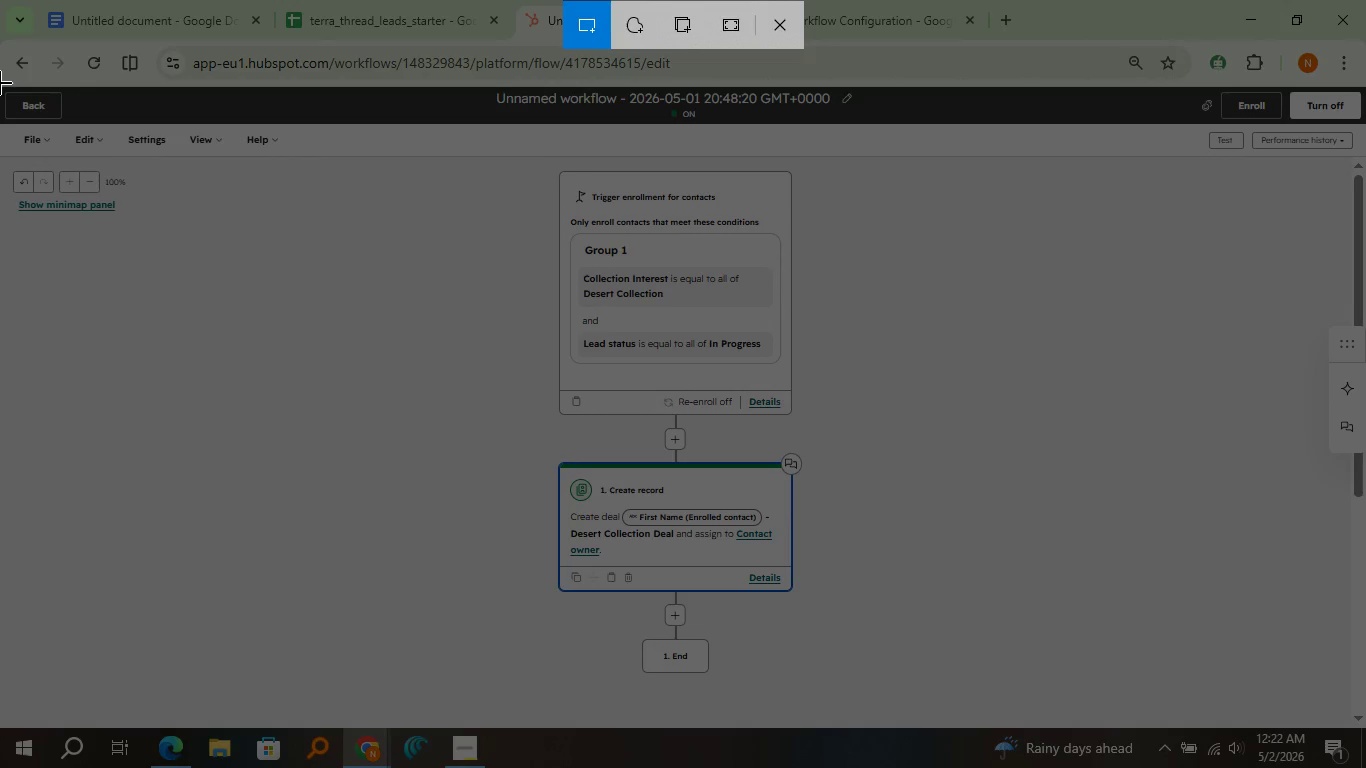 
left_click_drag(start_coordinate=[0, 83], to_coordinate=[1365, 726])
 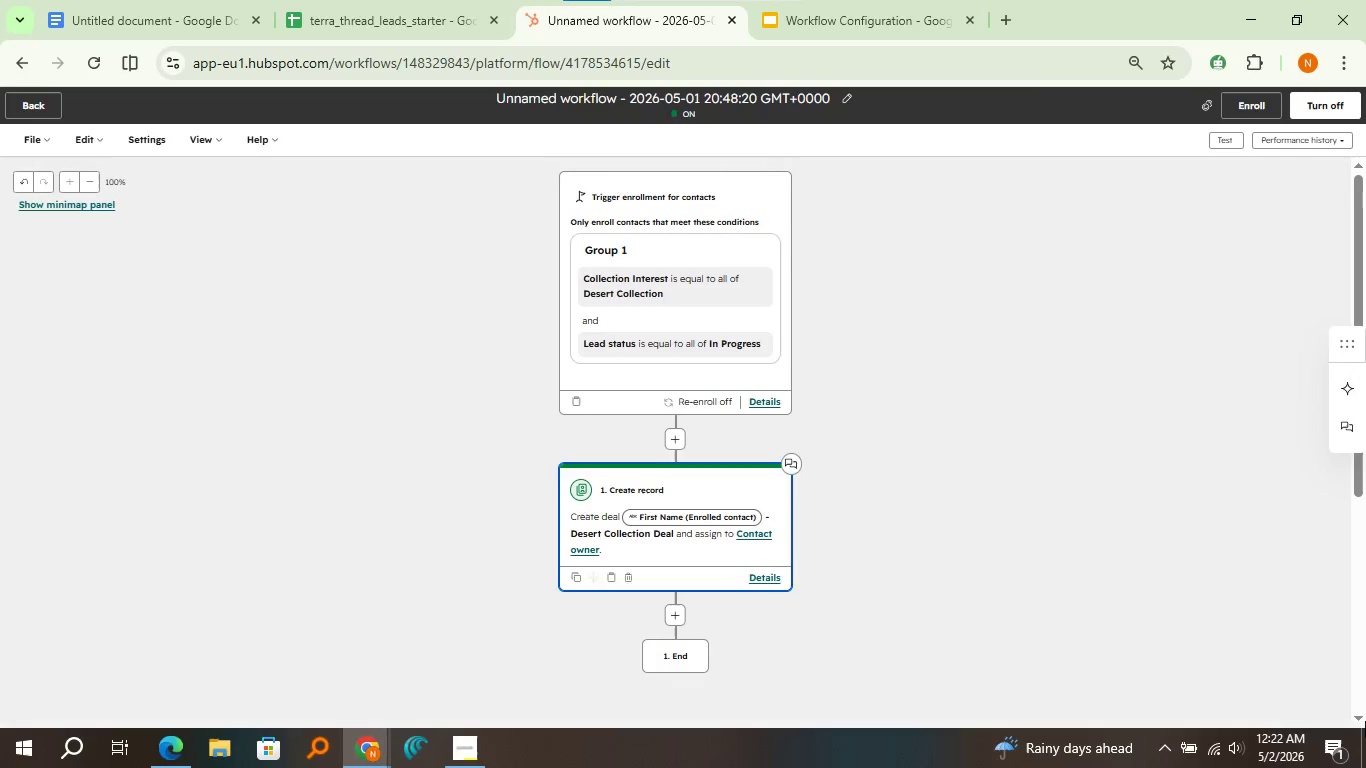 
mouse_move([1358, 699])
 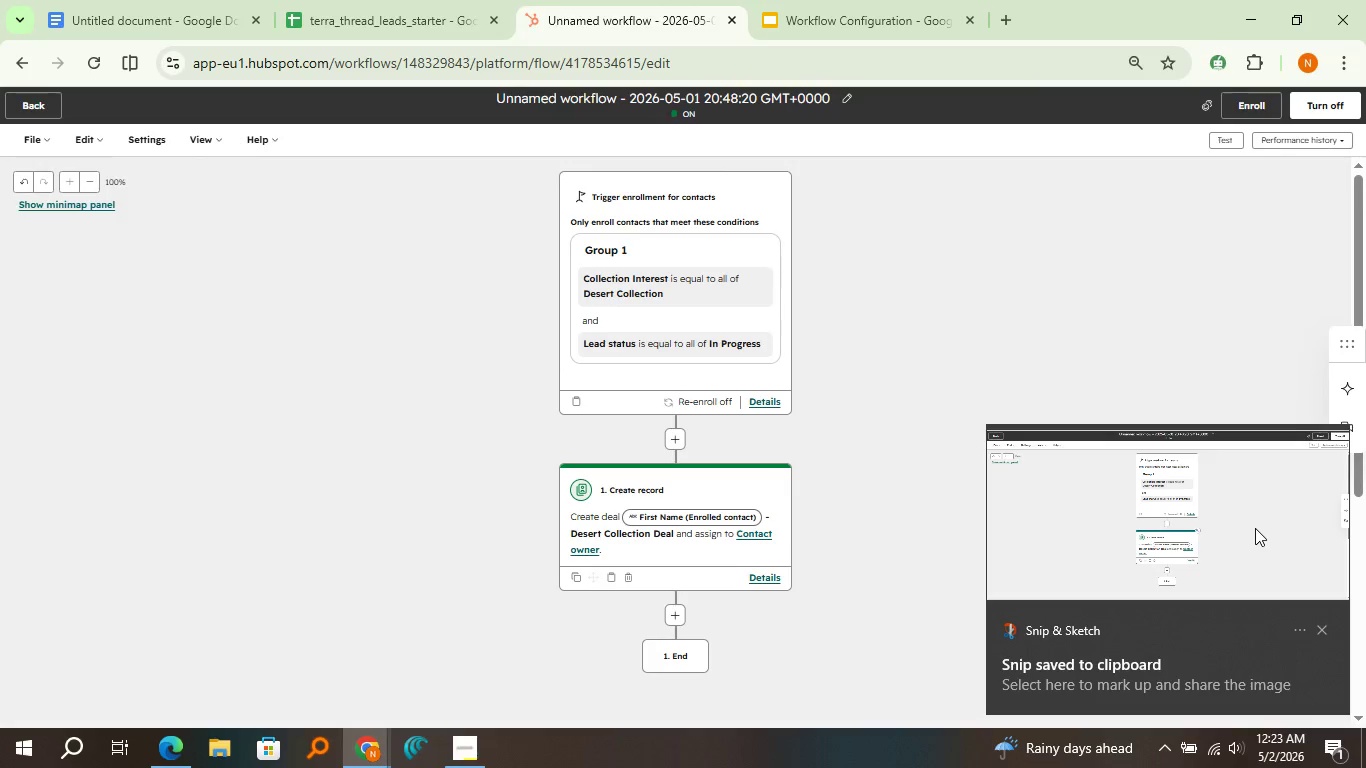 
left_click([1255, 528])
 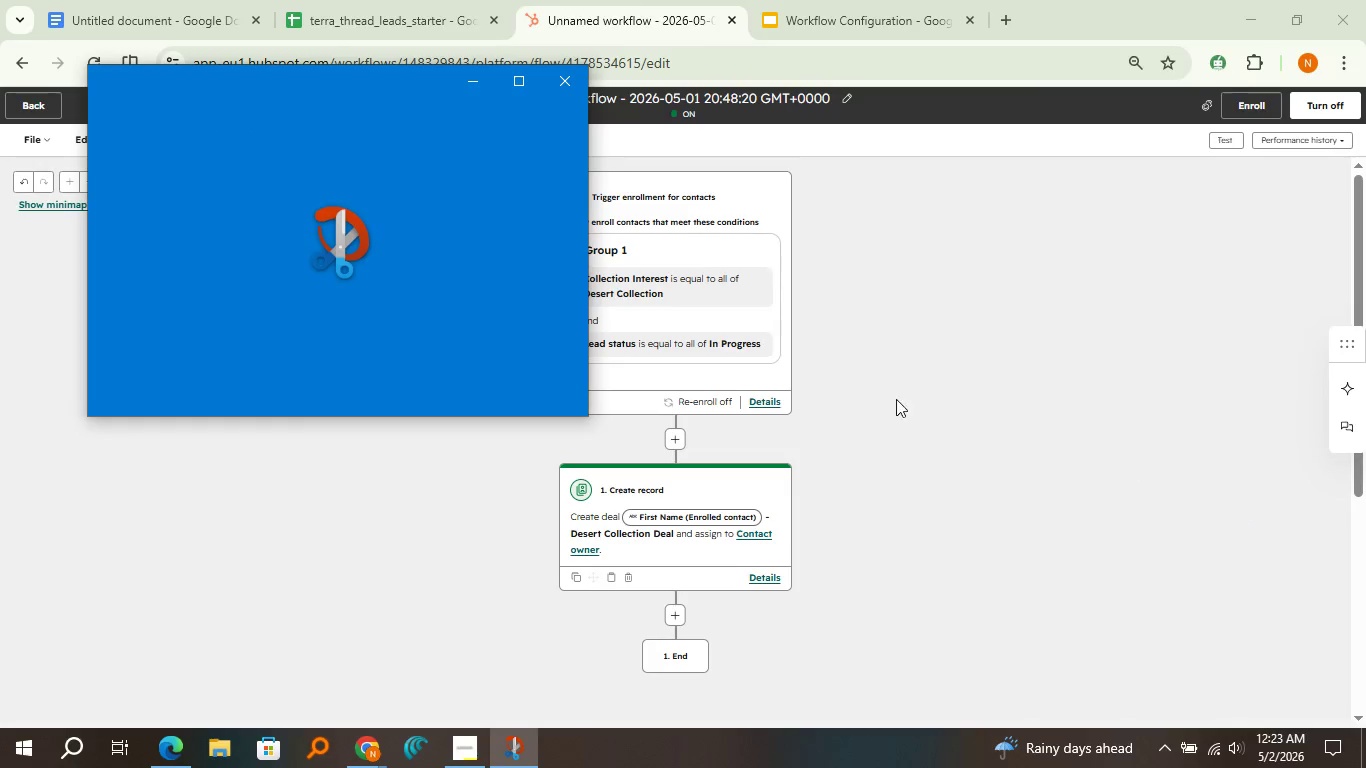 
mouse_move([502, 395])
 